 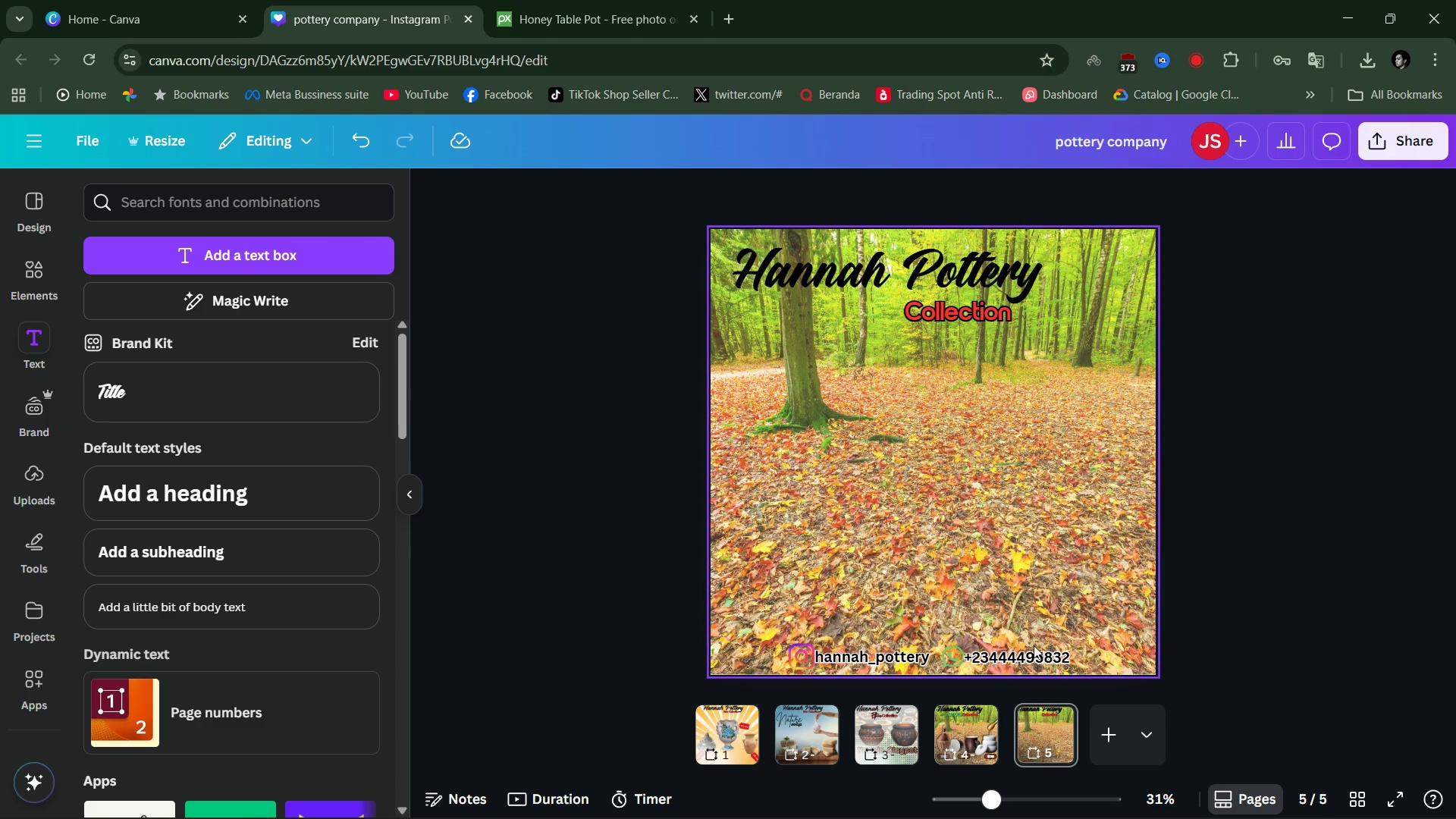 
double_click([941, 482])
 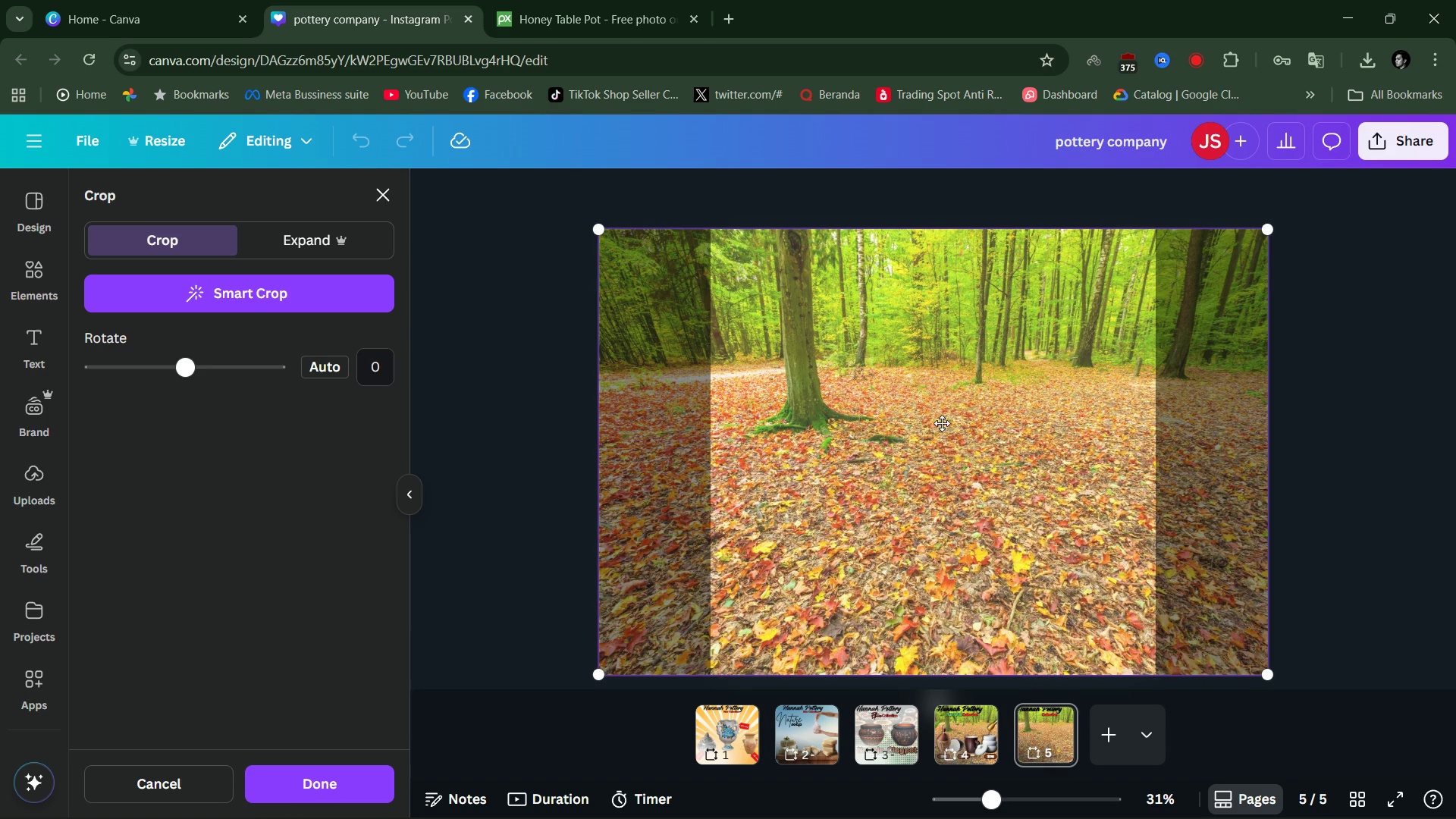 
key(Backspace)
 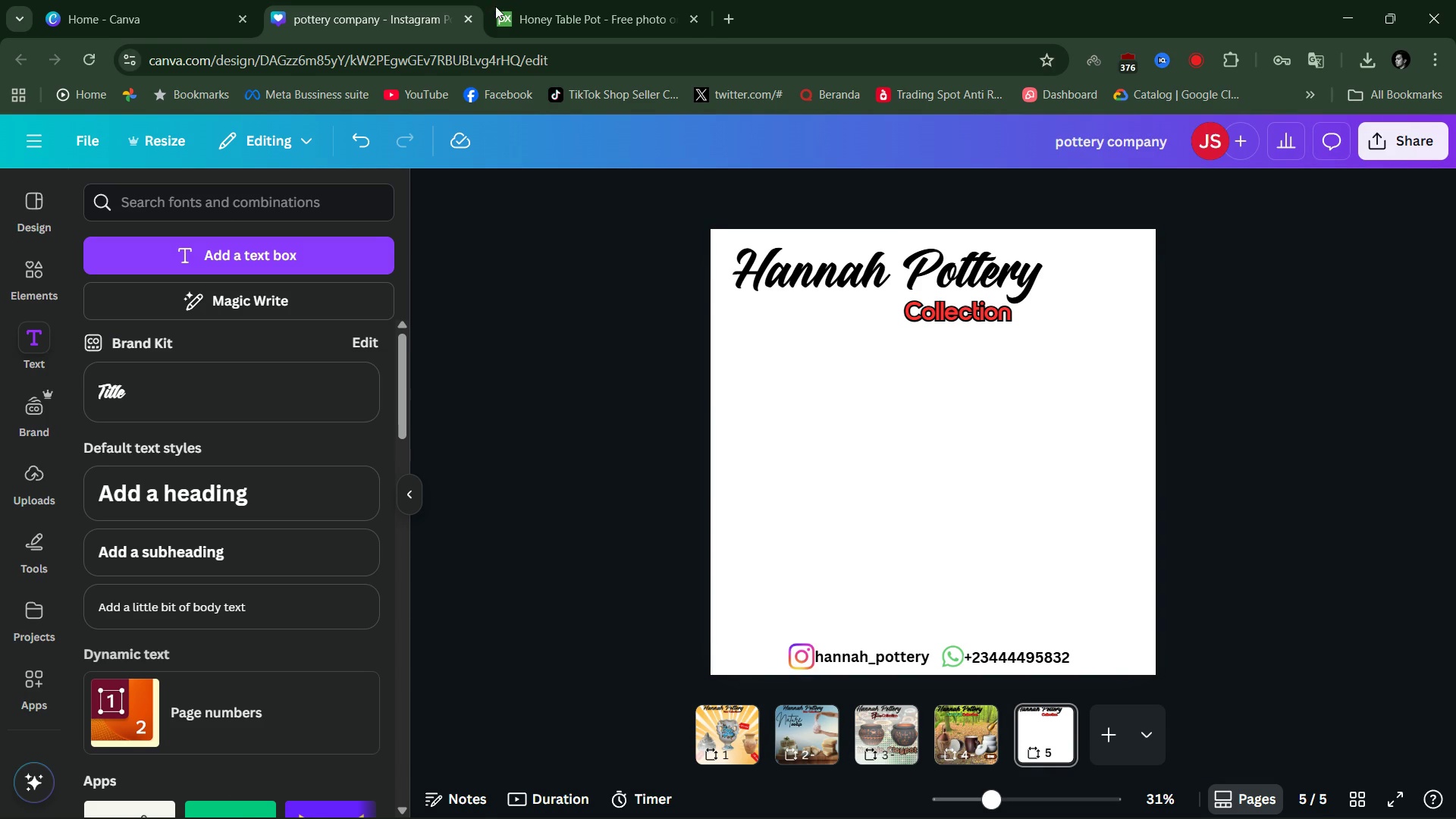 
left_click([532, 14])
 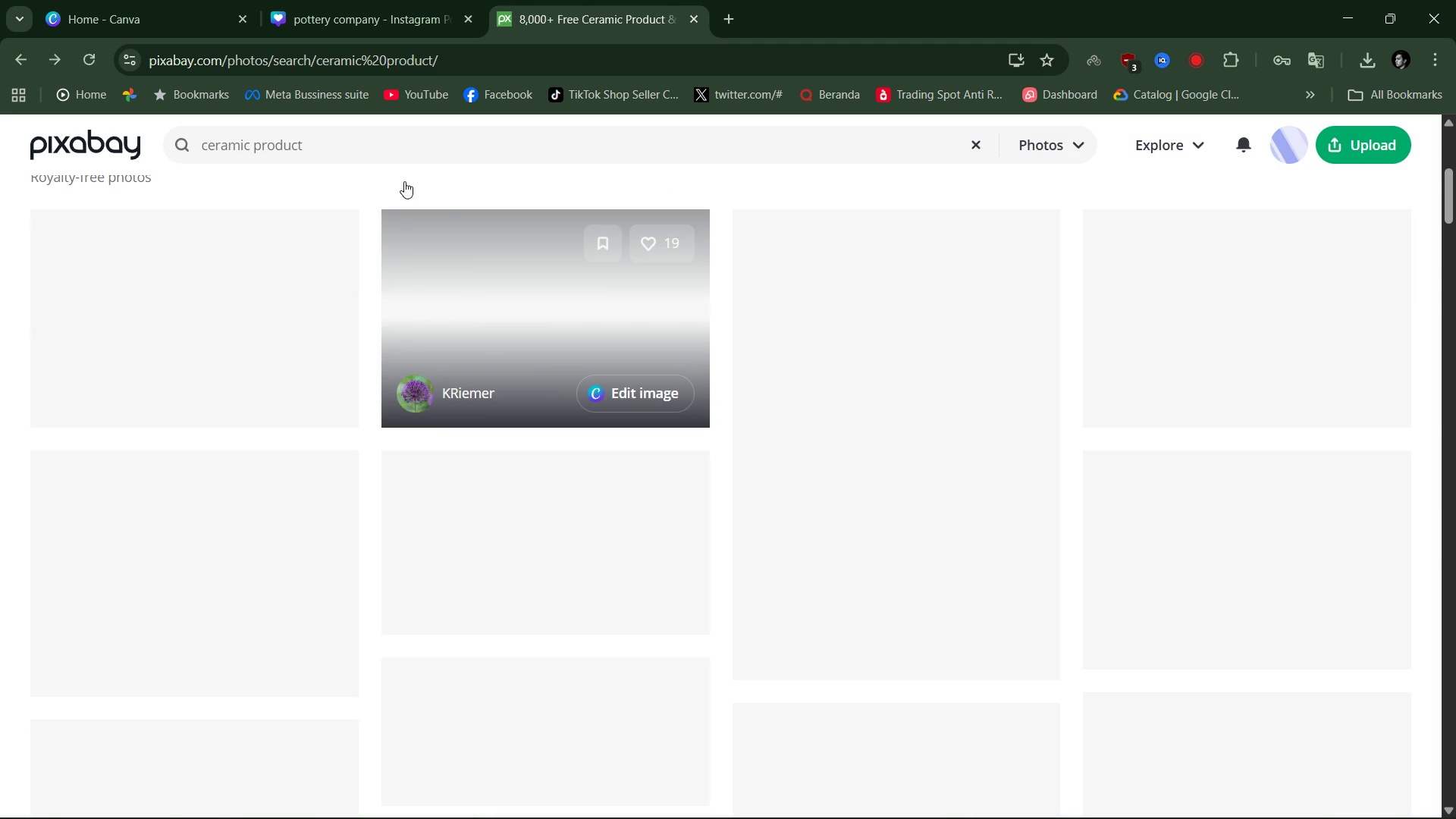 
wait(6.02)
 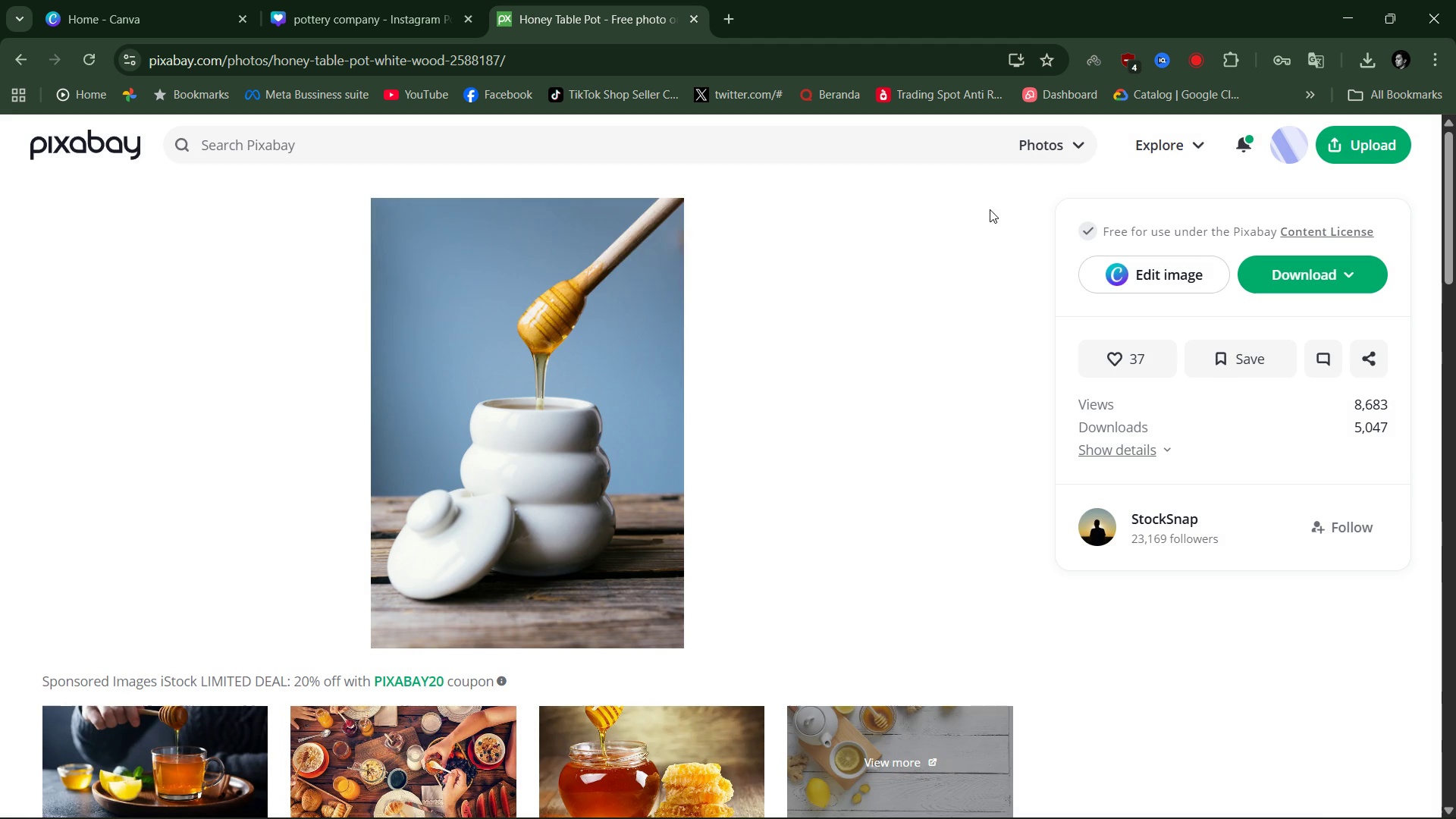 
triple_click([349, 140])
 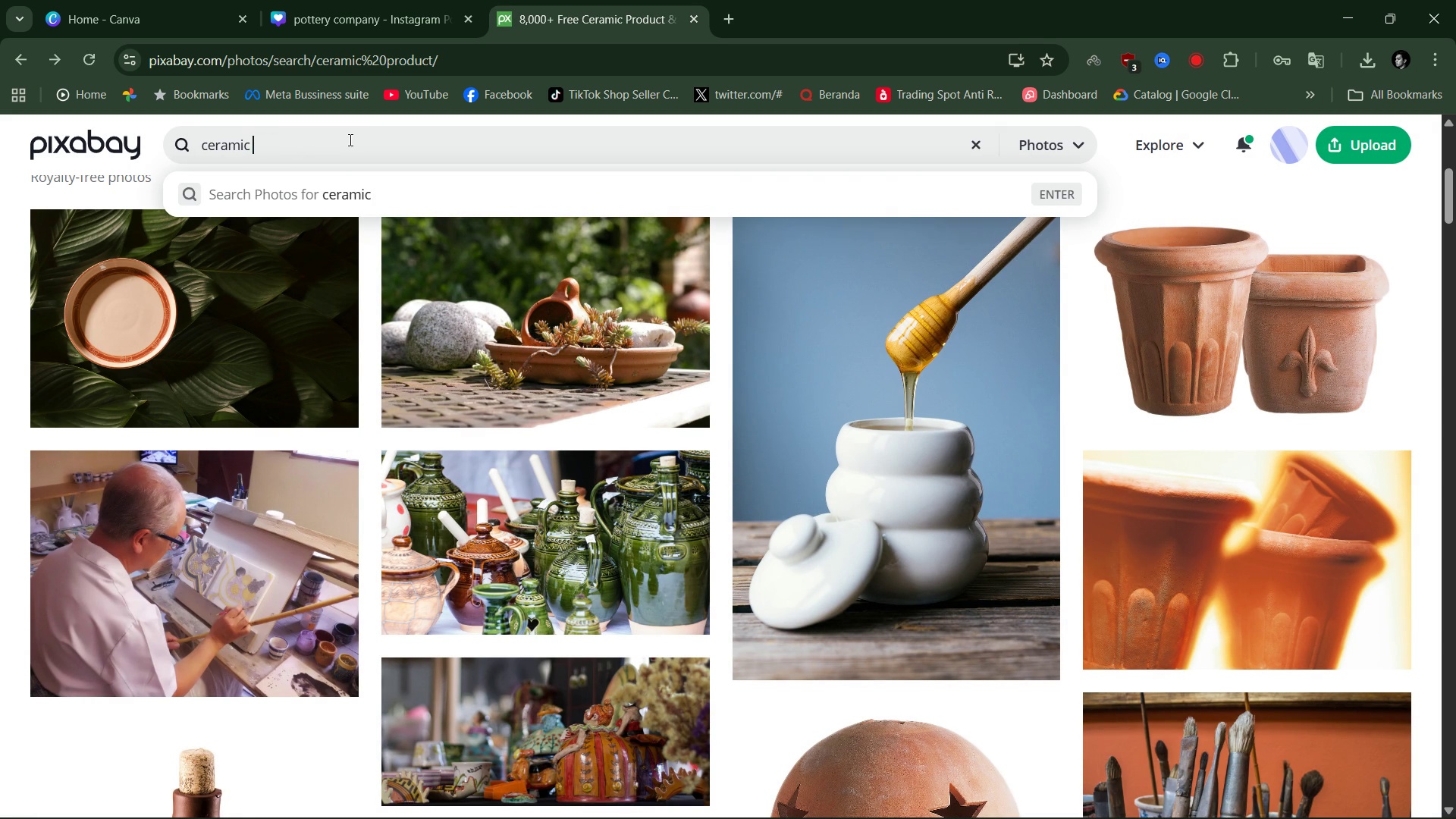 
key(Backspace)
key(Backspace)
key(Backspace)
key(Backspace)
key(Backspace)
key(Backspace)
key(Backspace)
key(Backspace)
key(Backspace)
type(moderen)
key(Backspace)
key(Backspace)
type(n ceramic)
 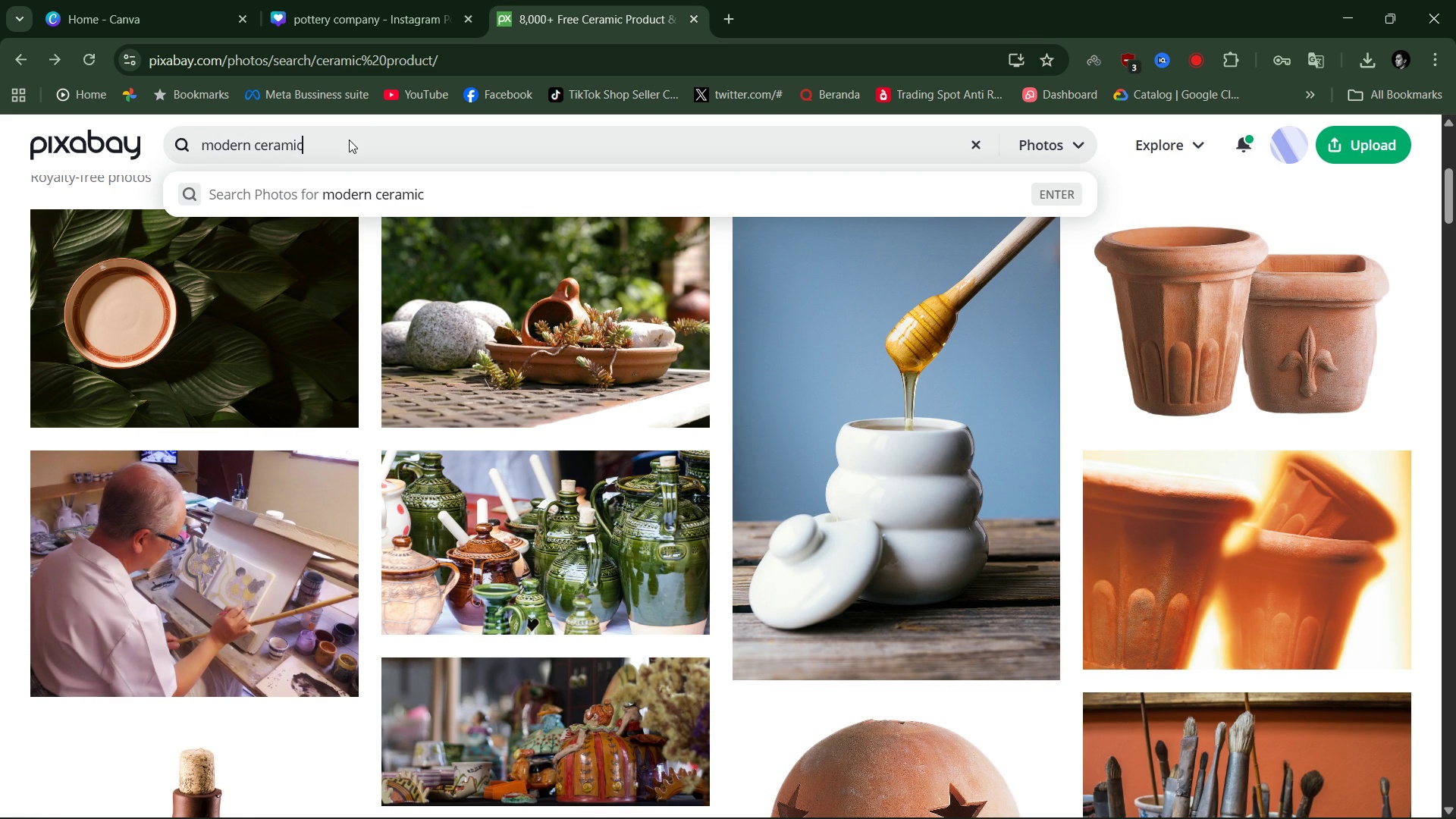 
key(Enter)
 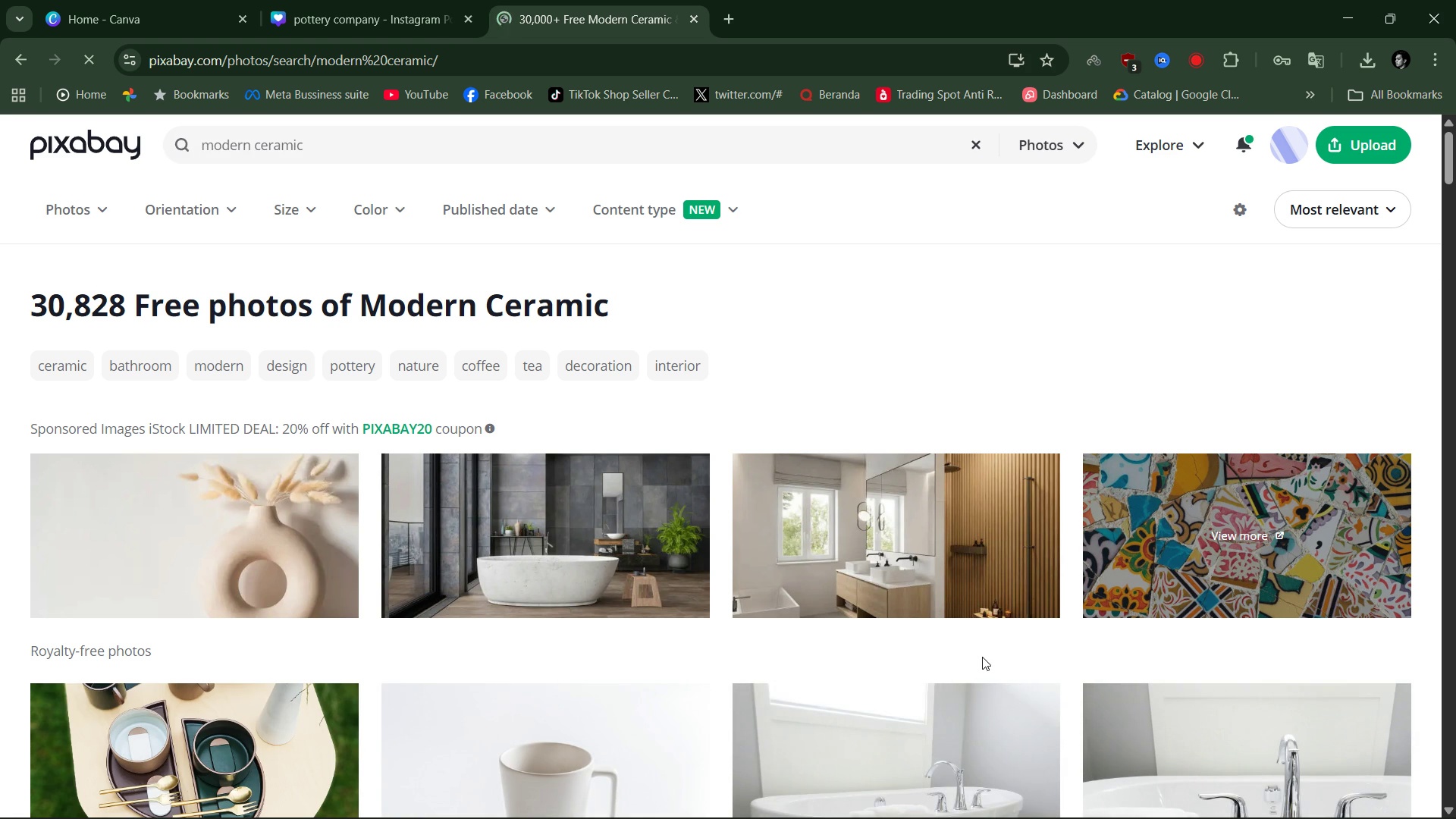 
scroll: coordinate [535, 568], scroll_direction: down, amount: 18.0
 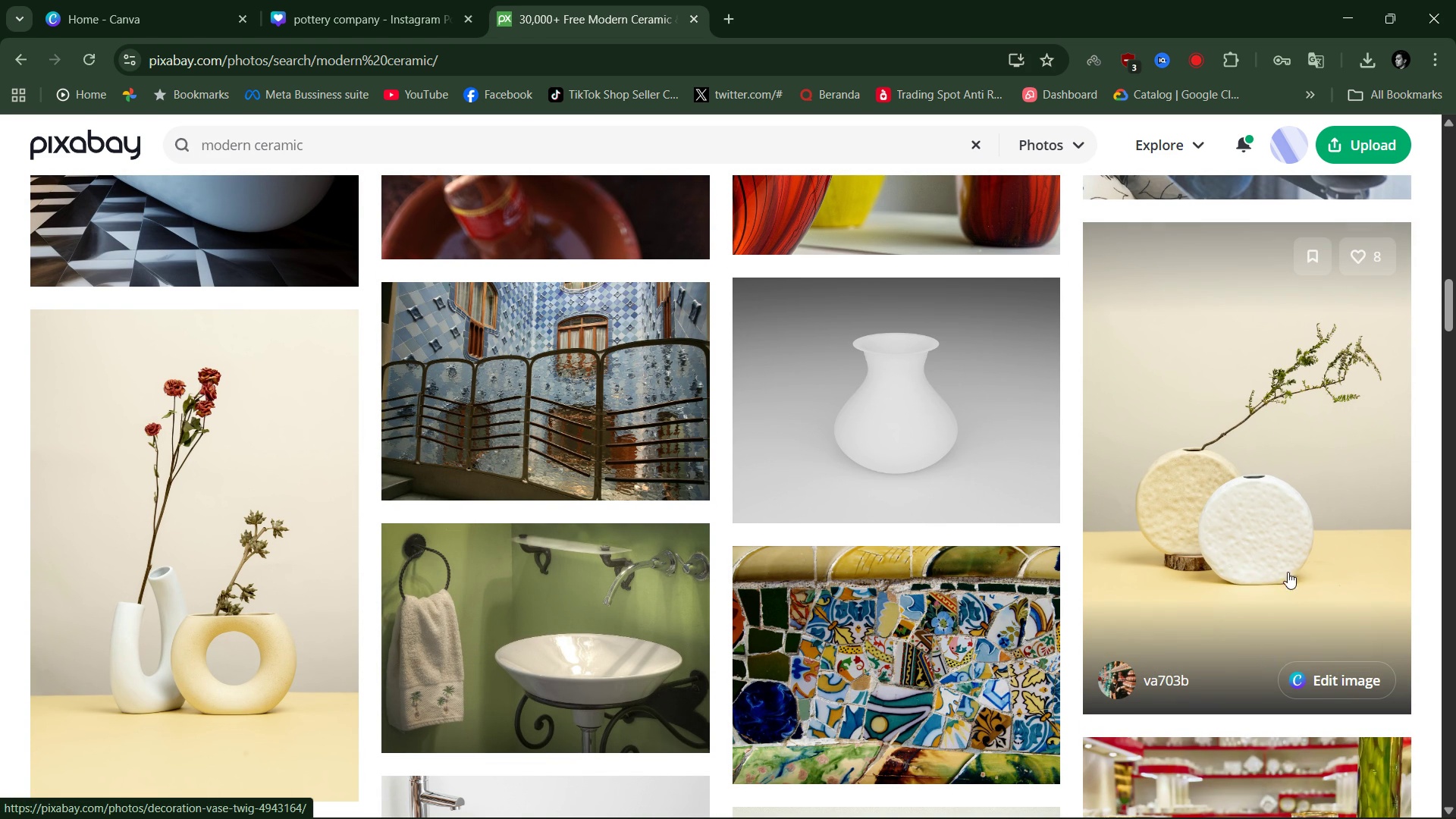 
mouse_move([1273, 645])
 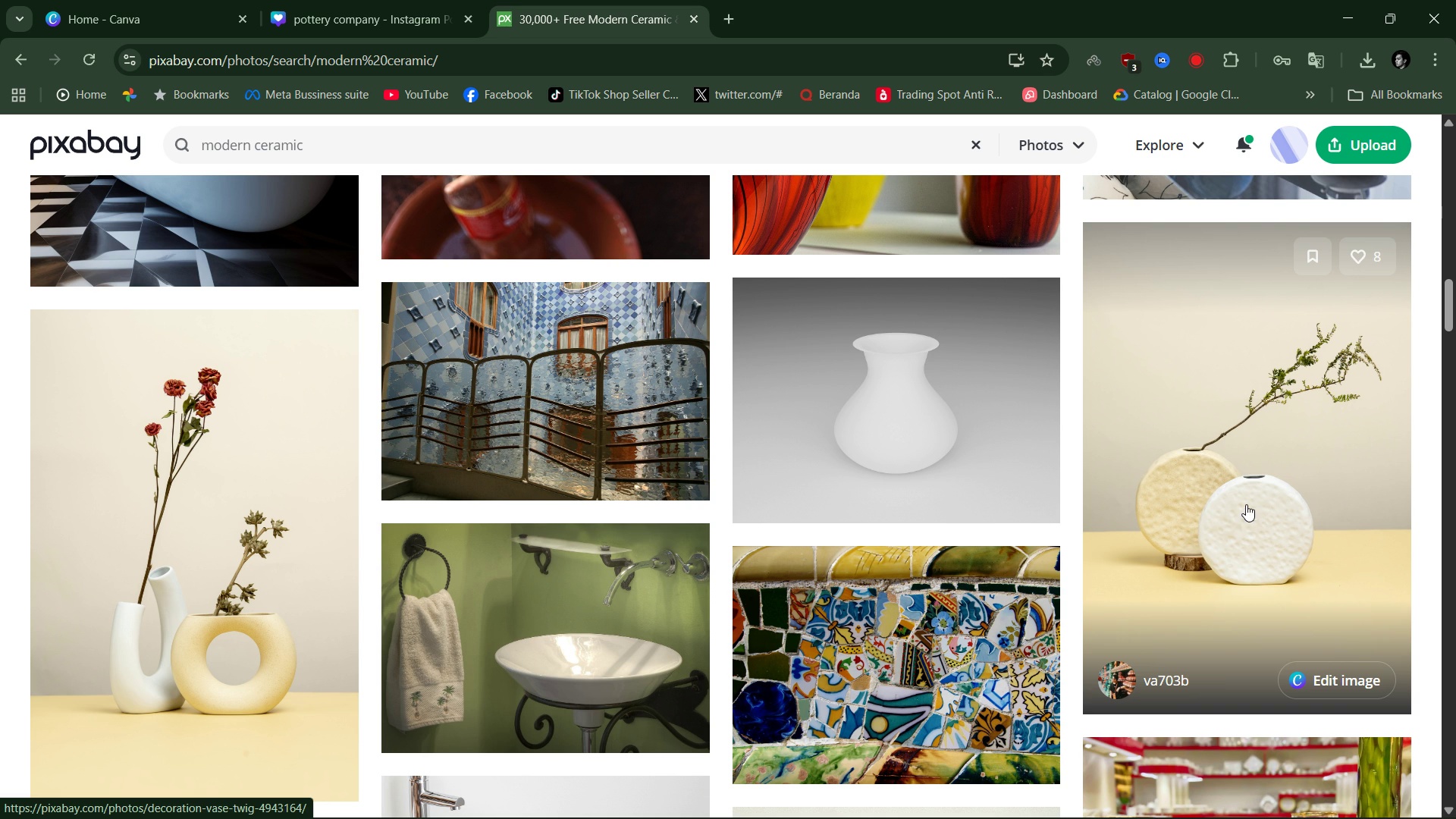 
left_click([1246, 504])
 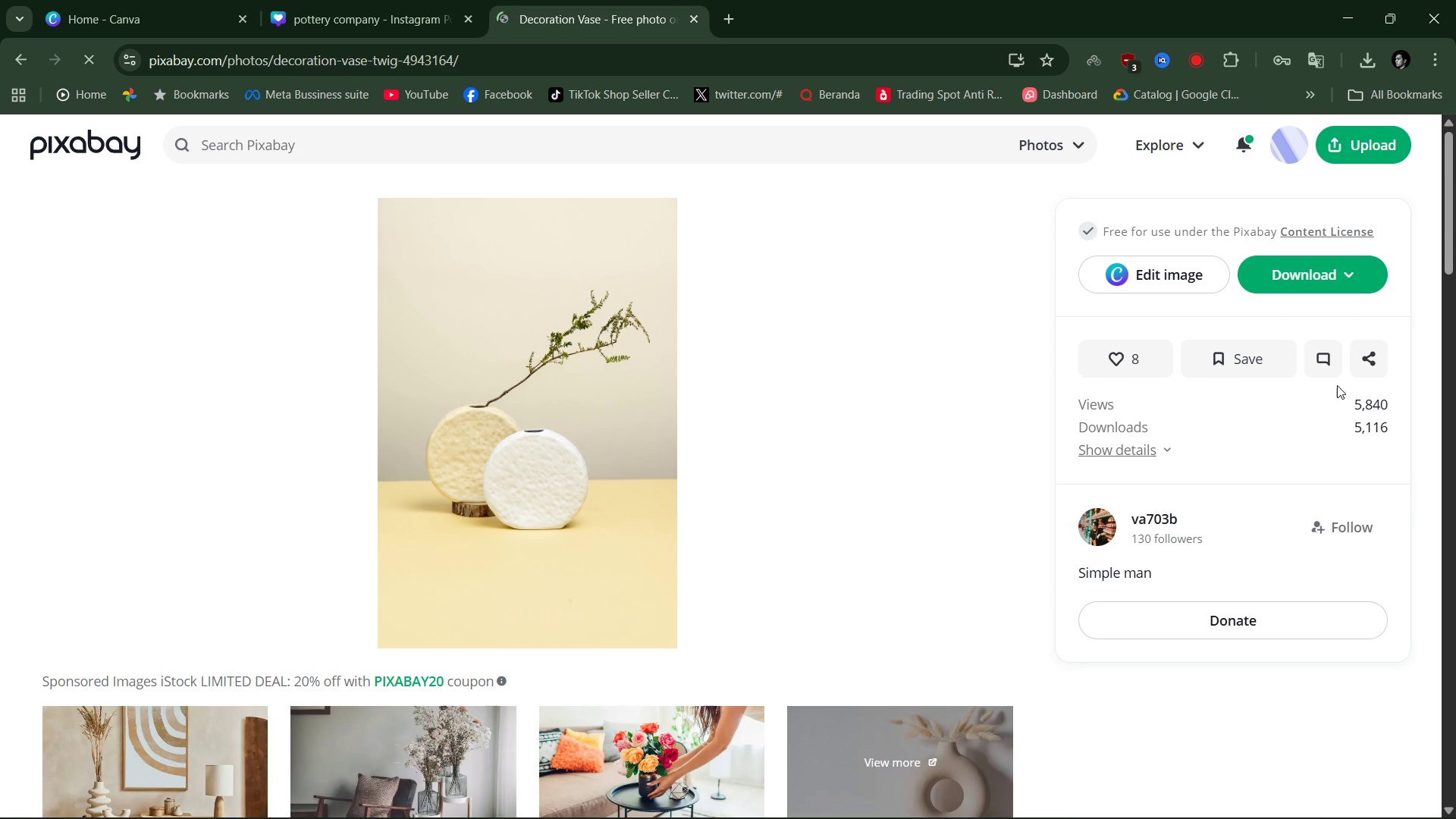 
left_click([1355, 271])
 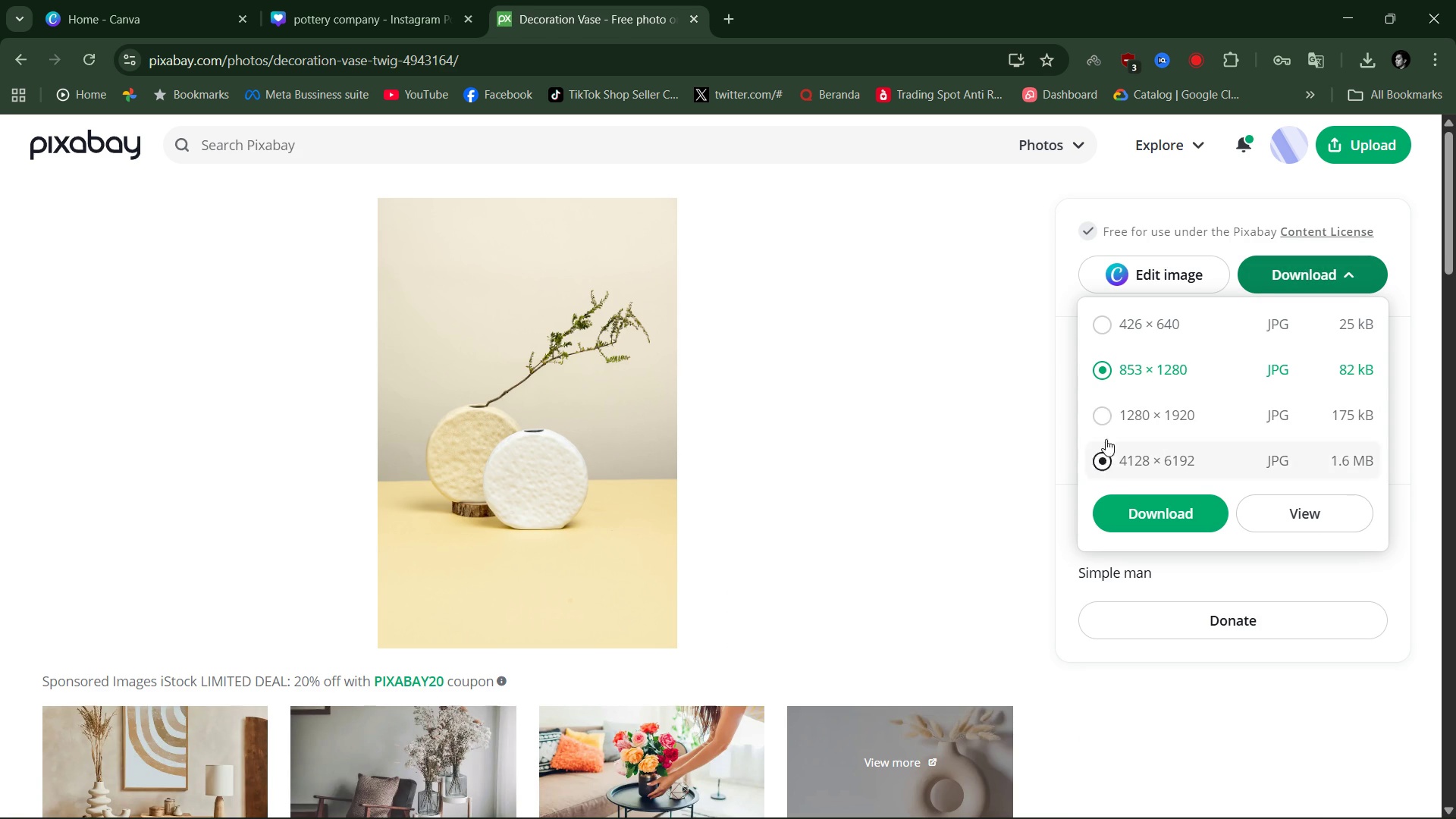 
left_click([1099, 410])
 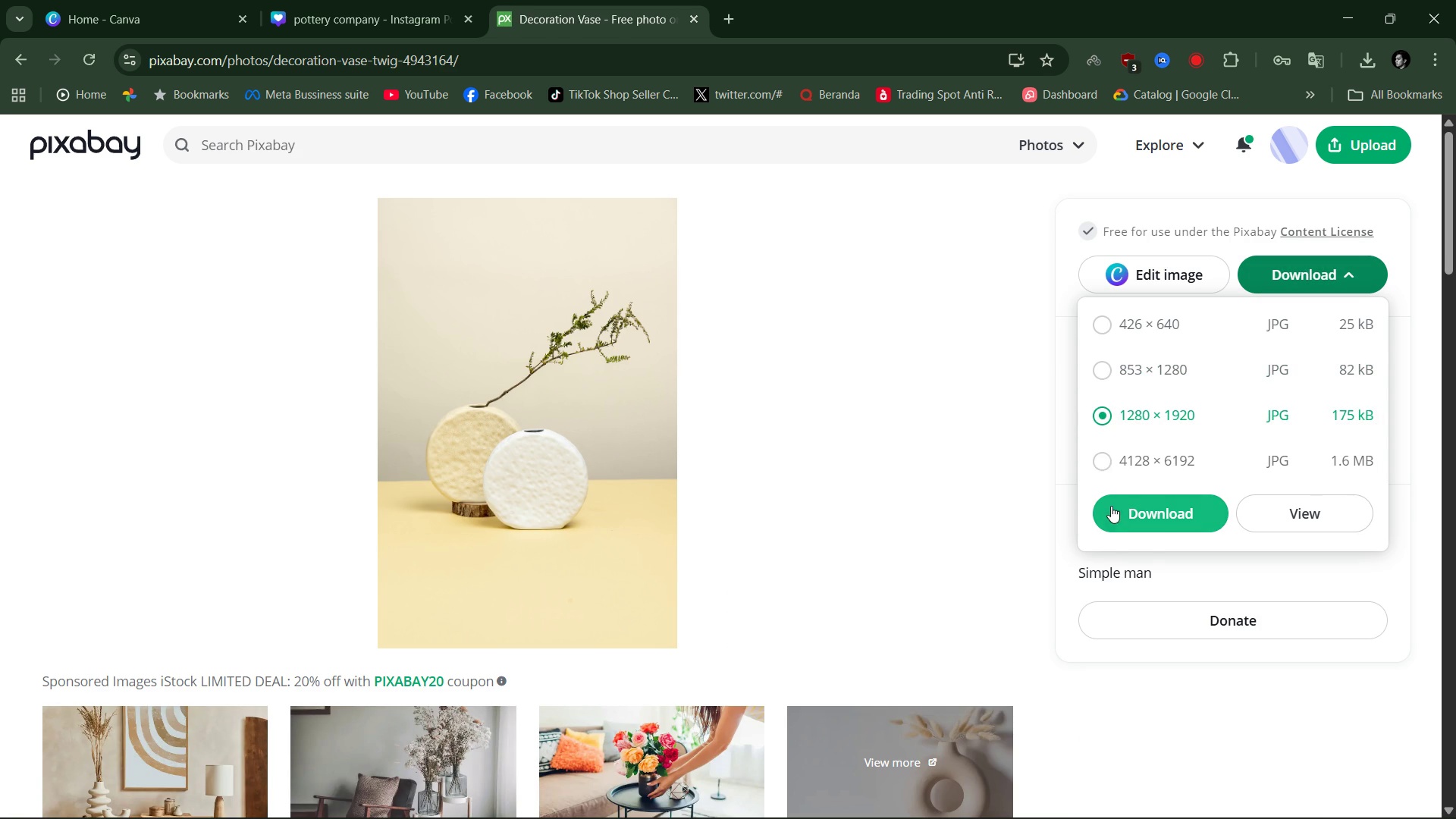 
left_click([1125, 511])
 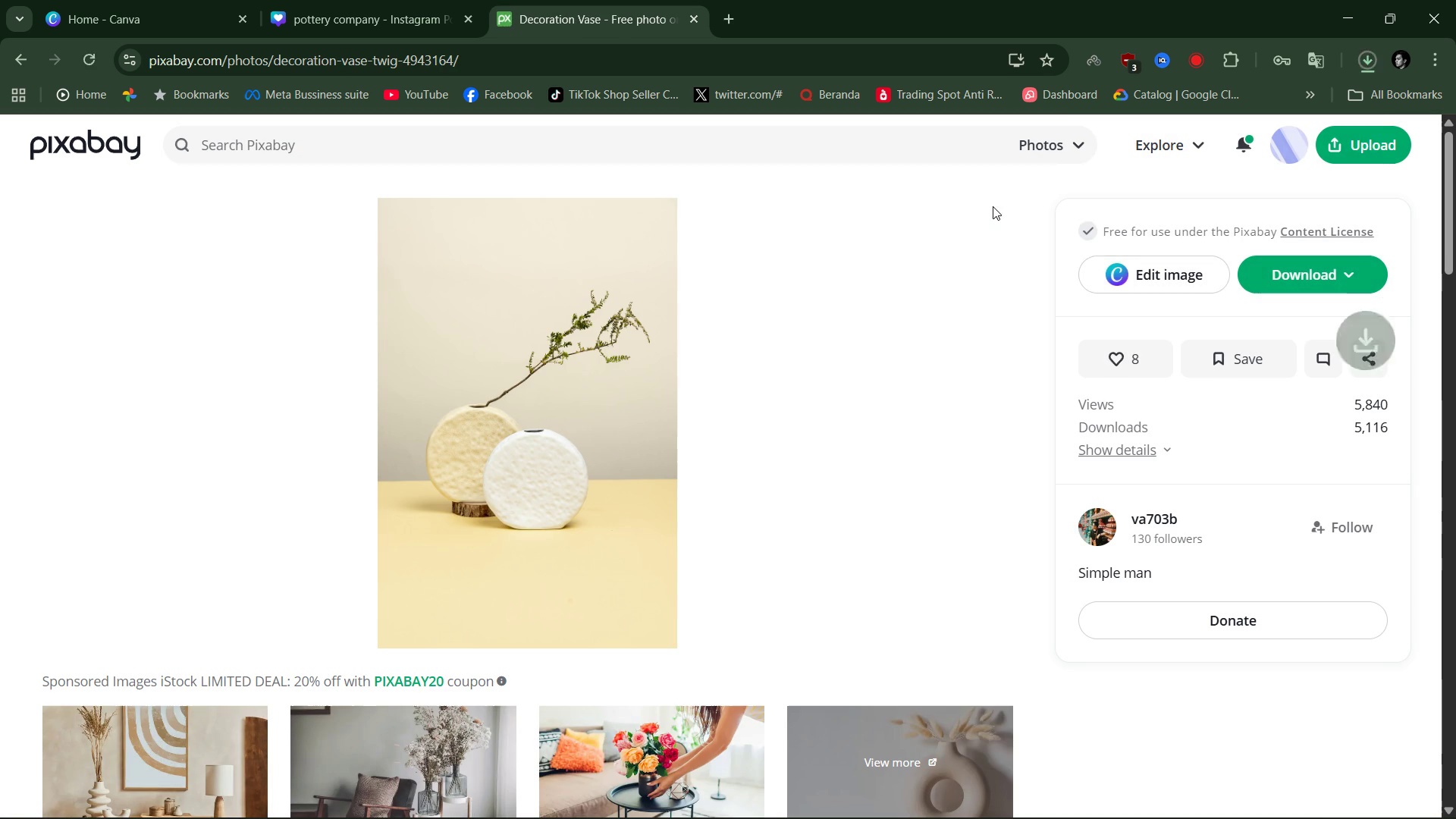 
 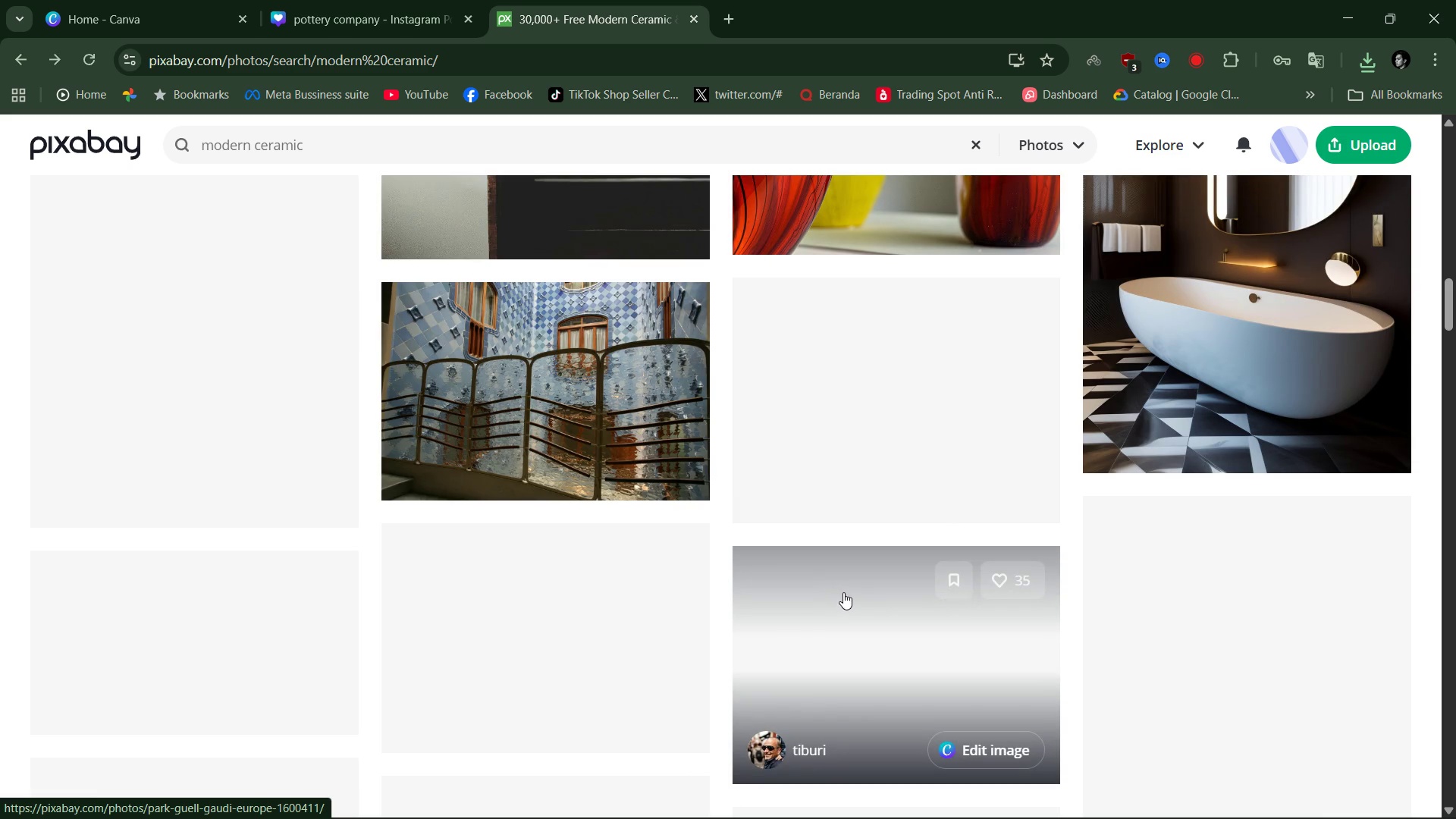 
scroll: coordinate [543, 572], scroll_direction: down, amount: 18.0
 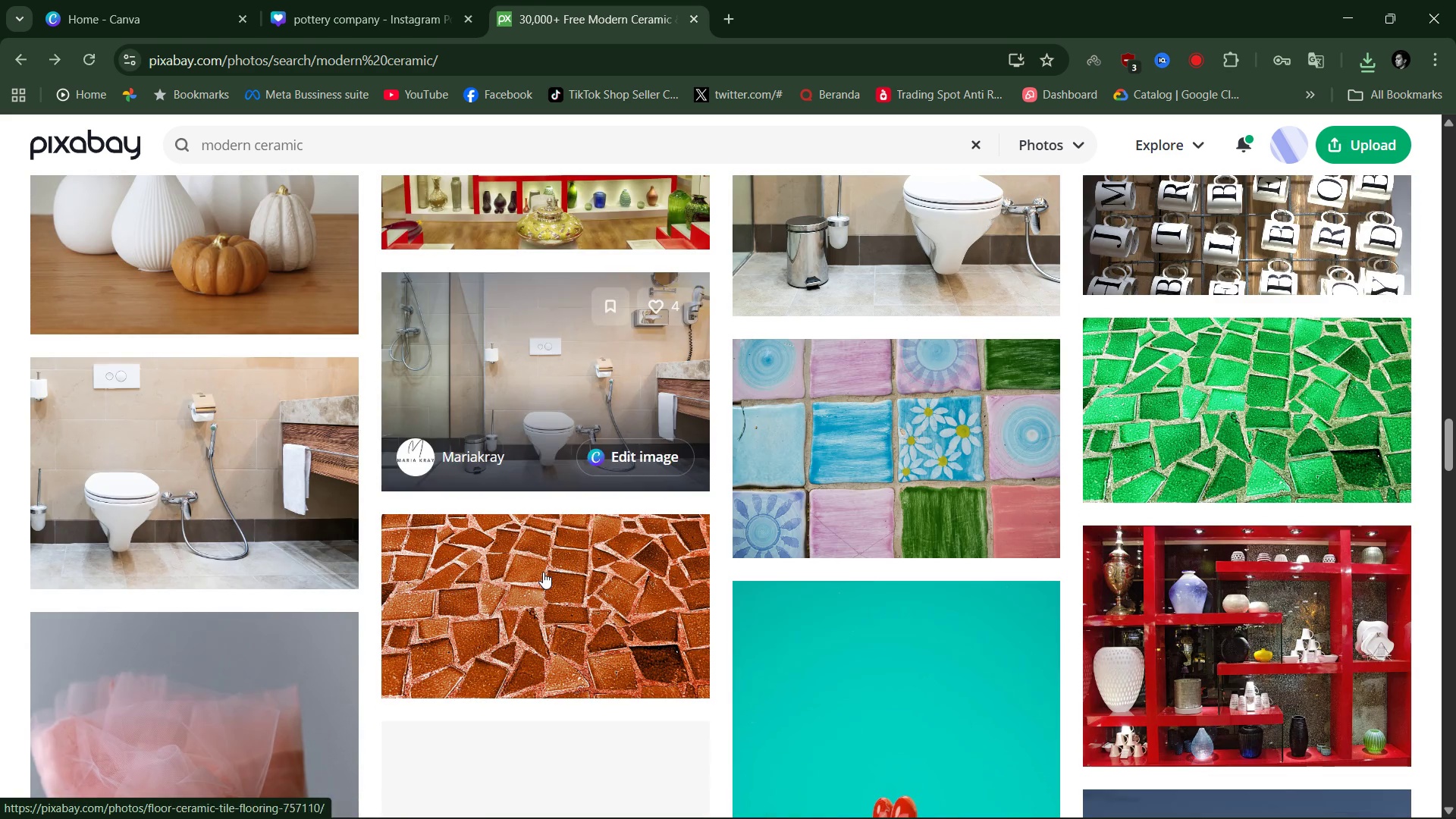 
scroll: coordinate [1181, 523], scroll_direction: up, amount: 5.0
 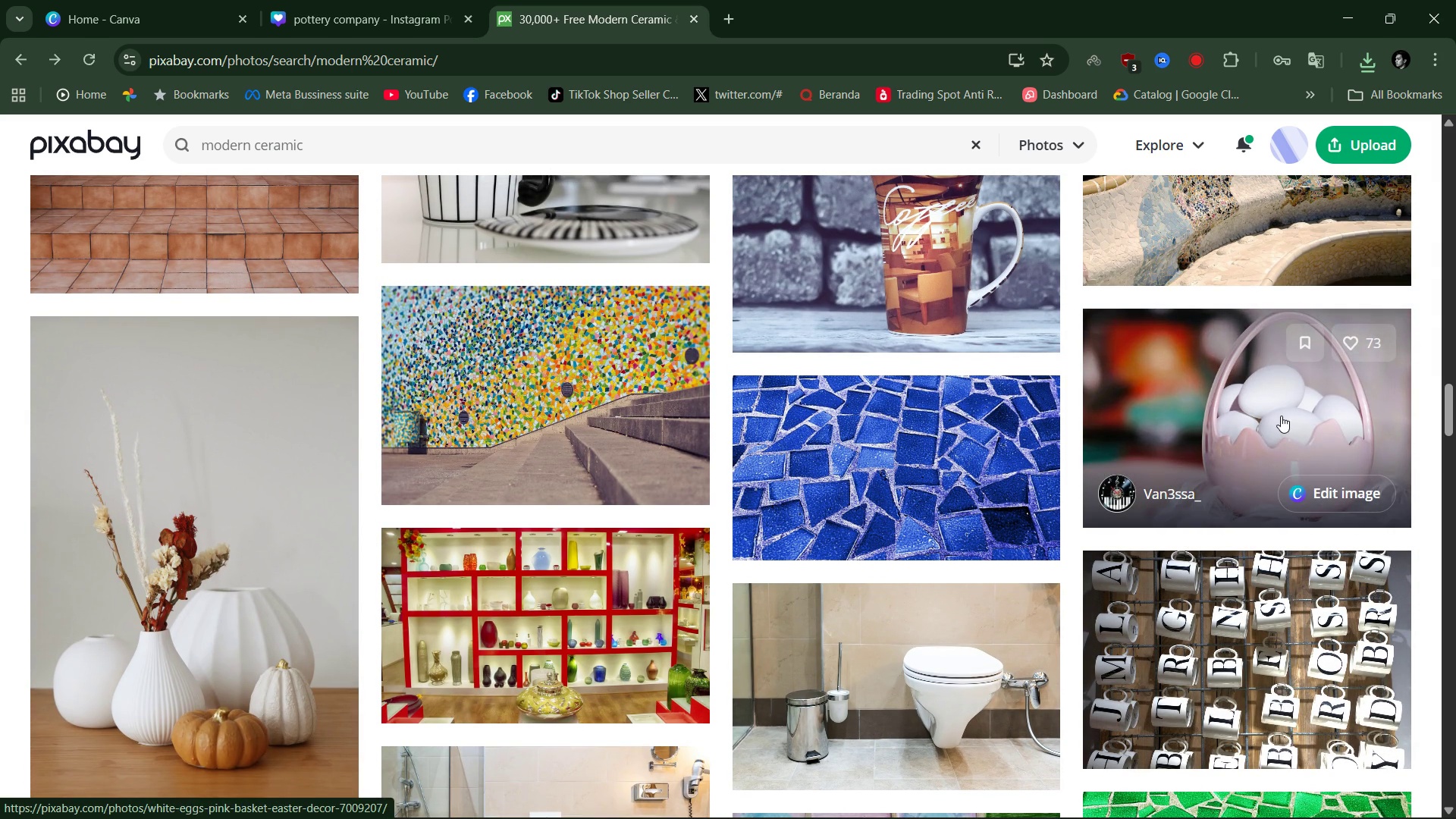 
left_click([1281, 416])
 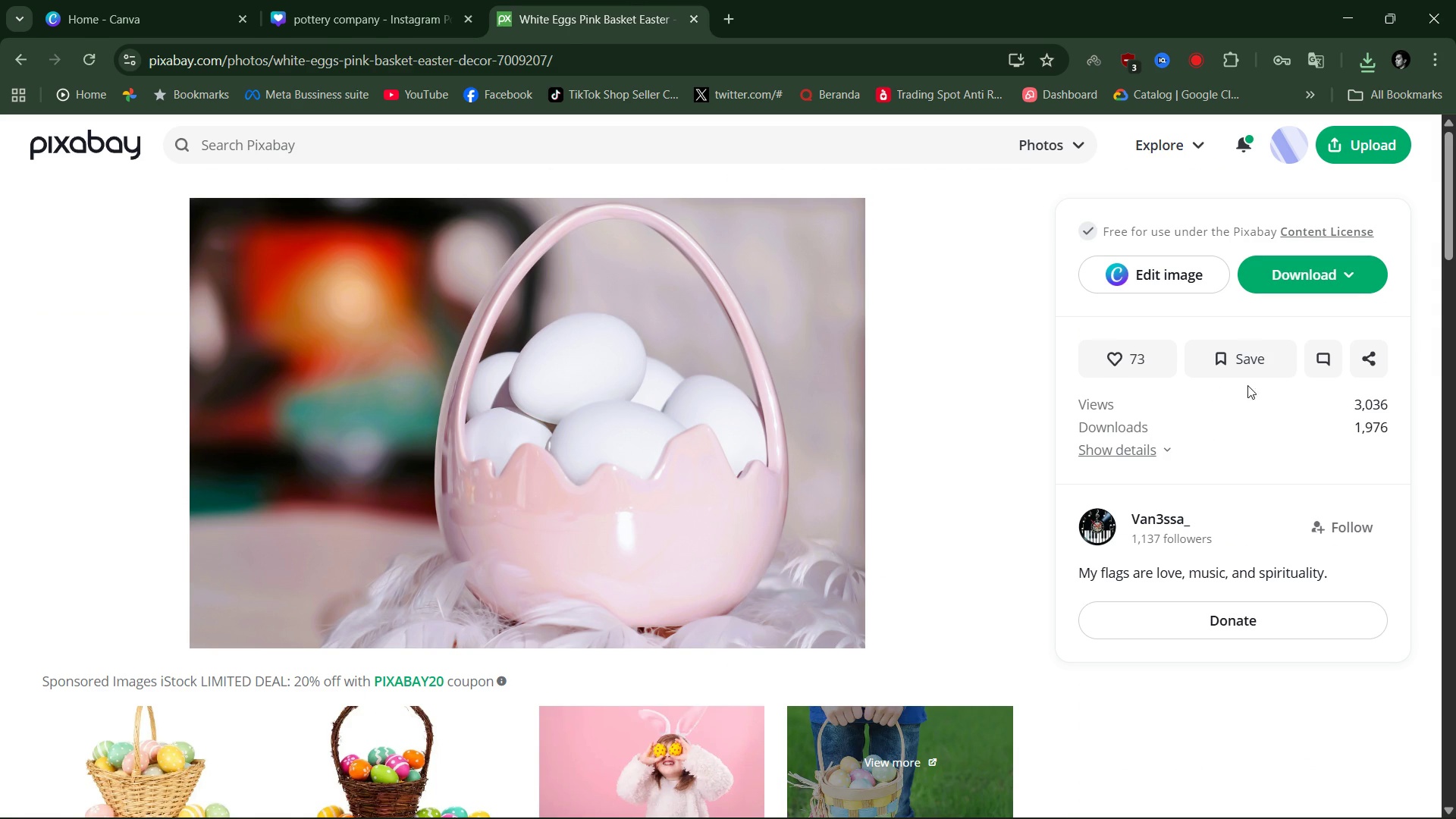 
left_click([1348, 275])
 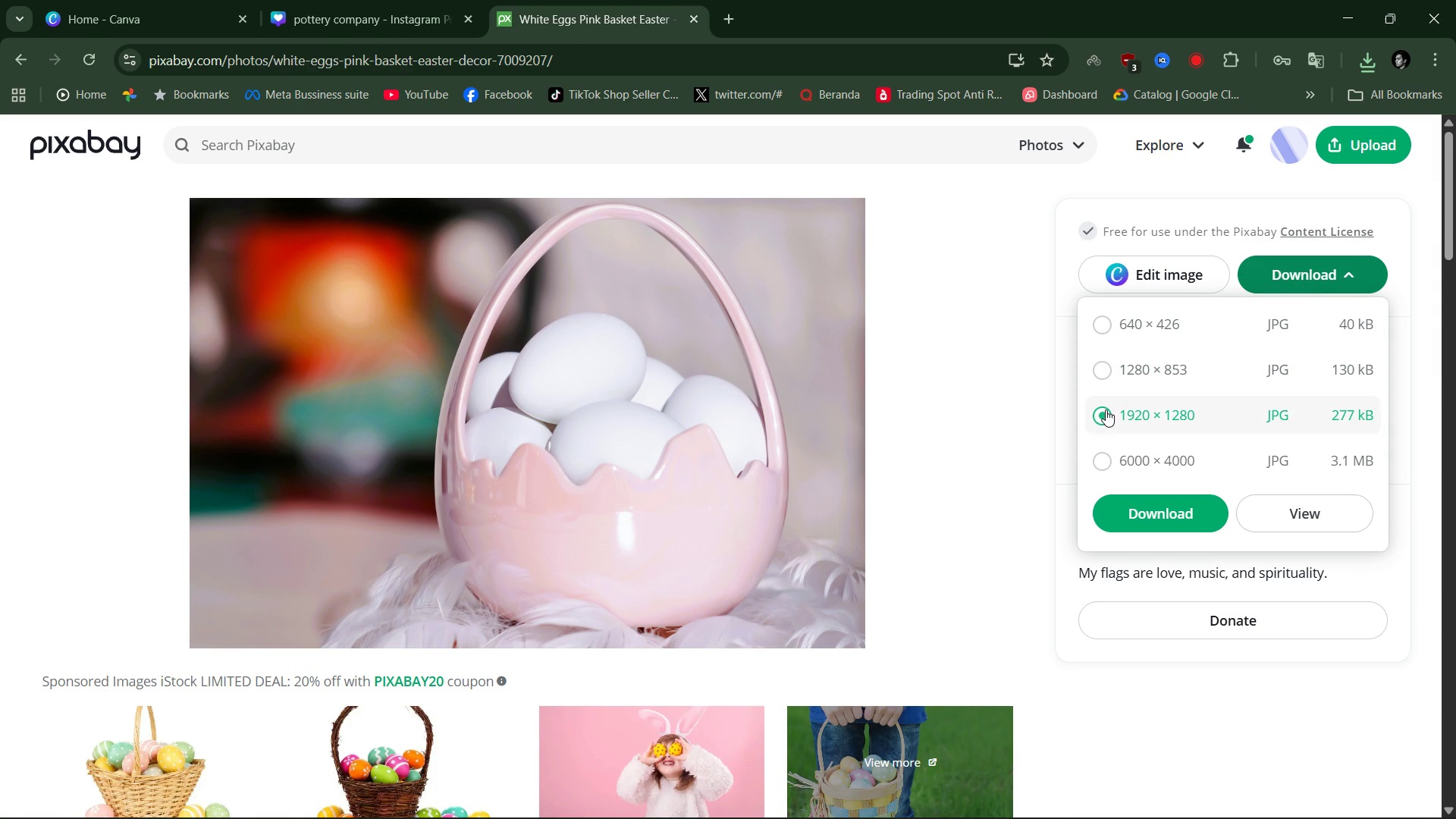 
left_click([1107, 410])
 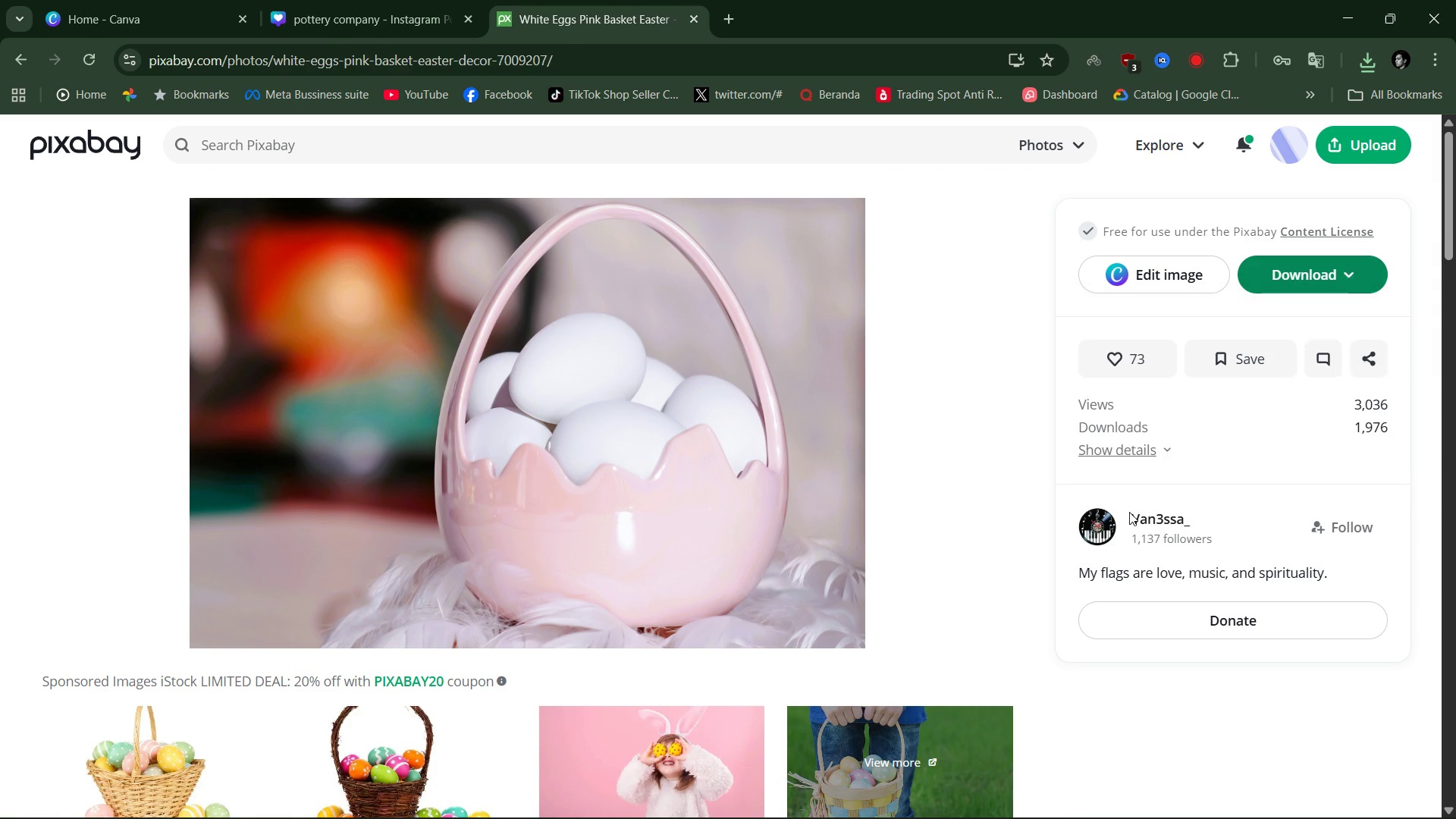 
left_click([1130, 512])
 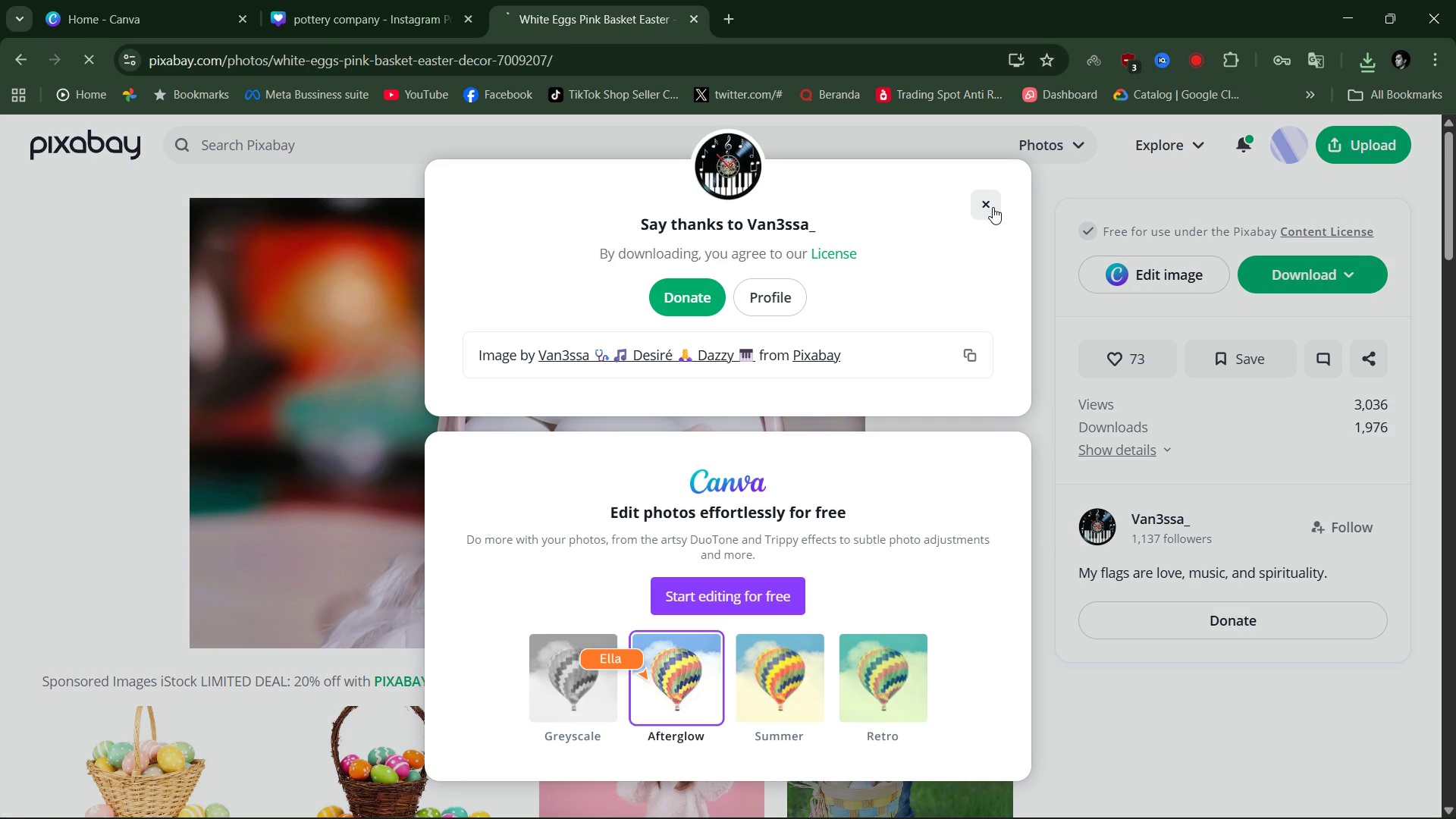 
left_click([993, 207])
 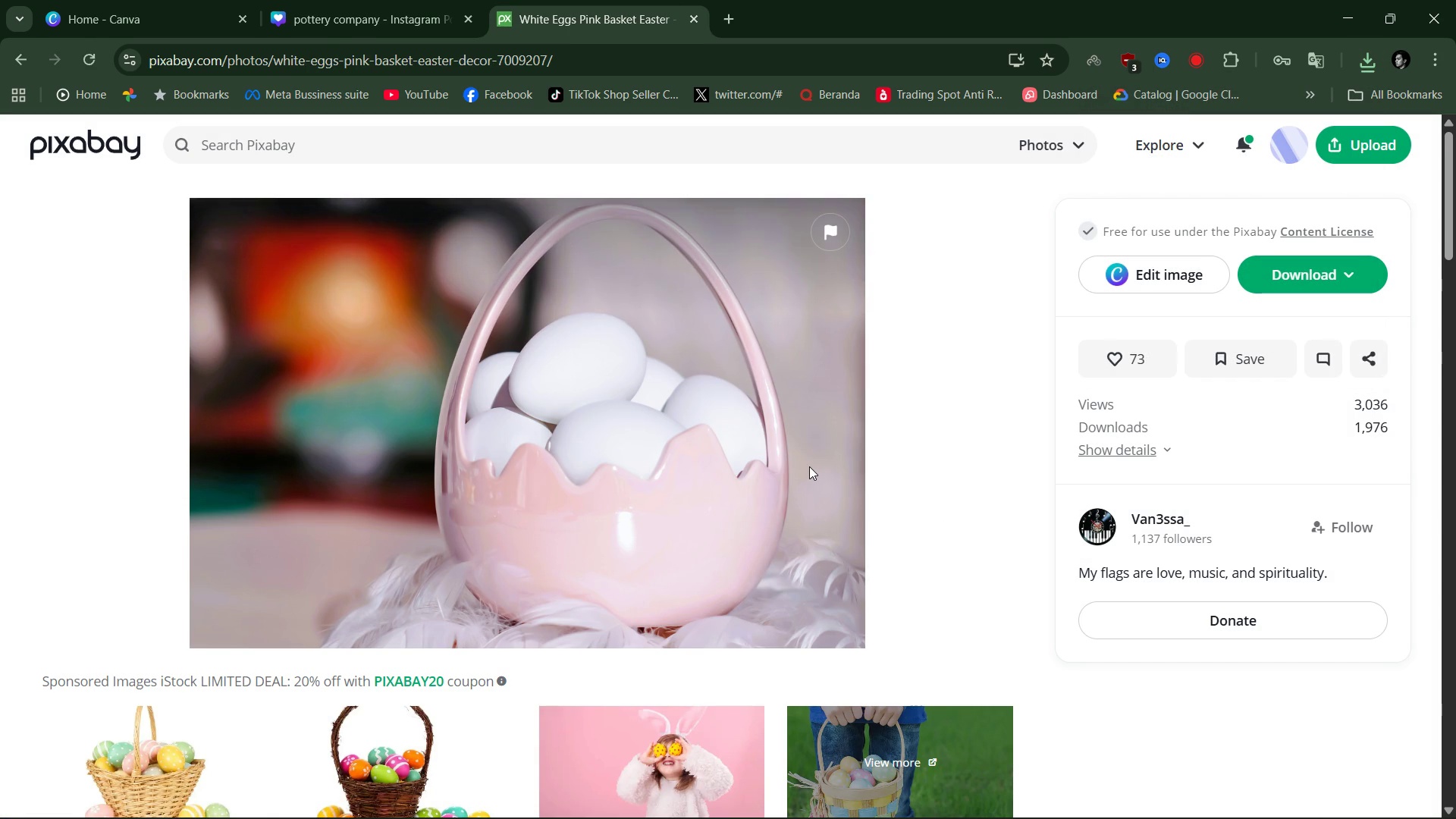 
 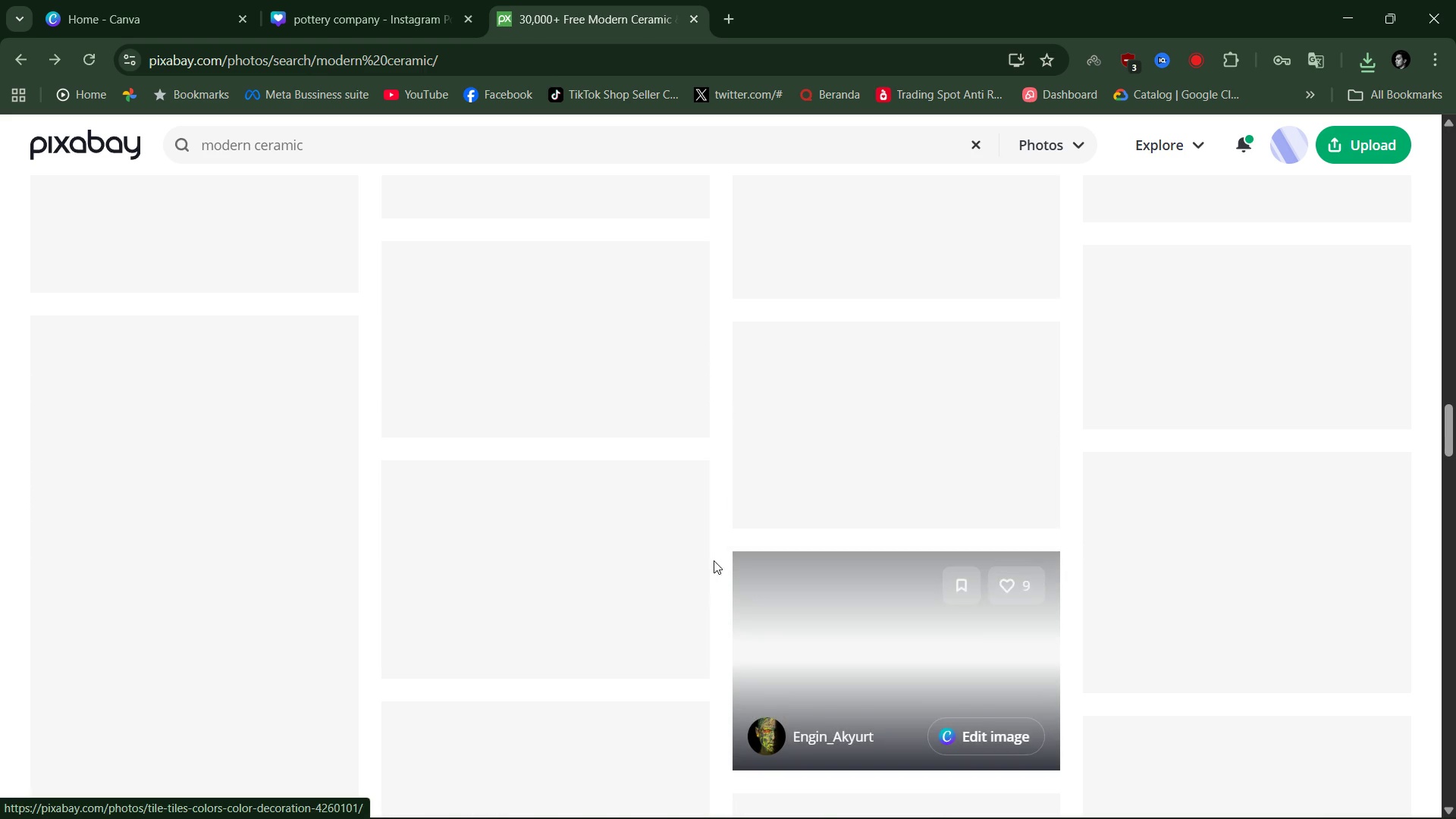 
scroll: coordinate [729, 492], scroll_direction: up, amount: 6.0
 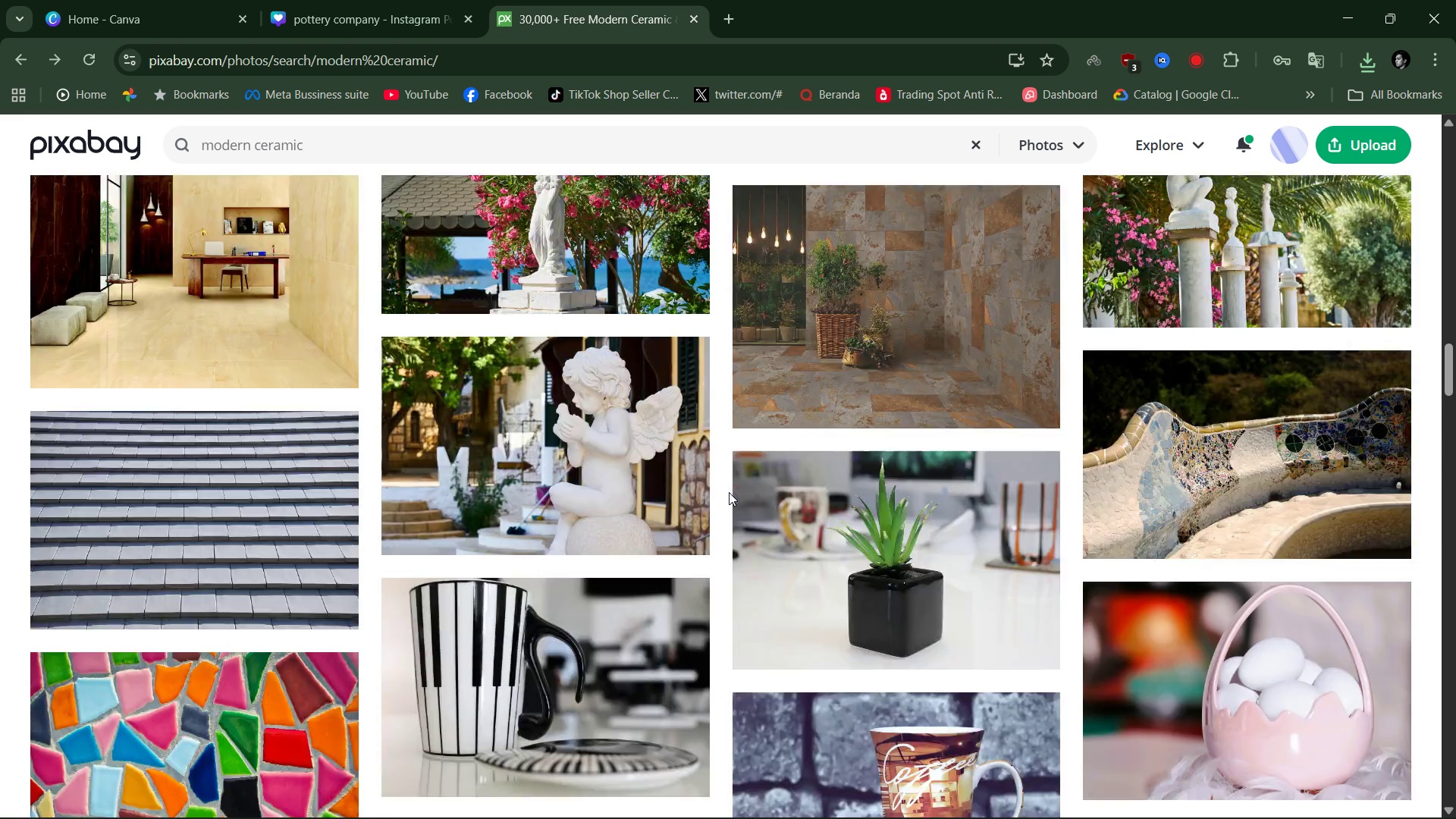 
scroll: coordinate [729, 492], scroll_direction: down, amount: 4.0
 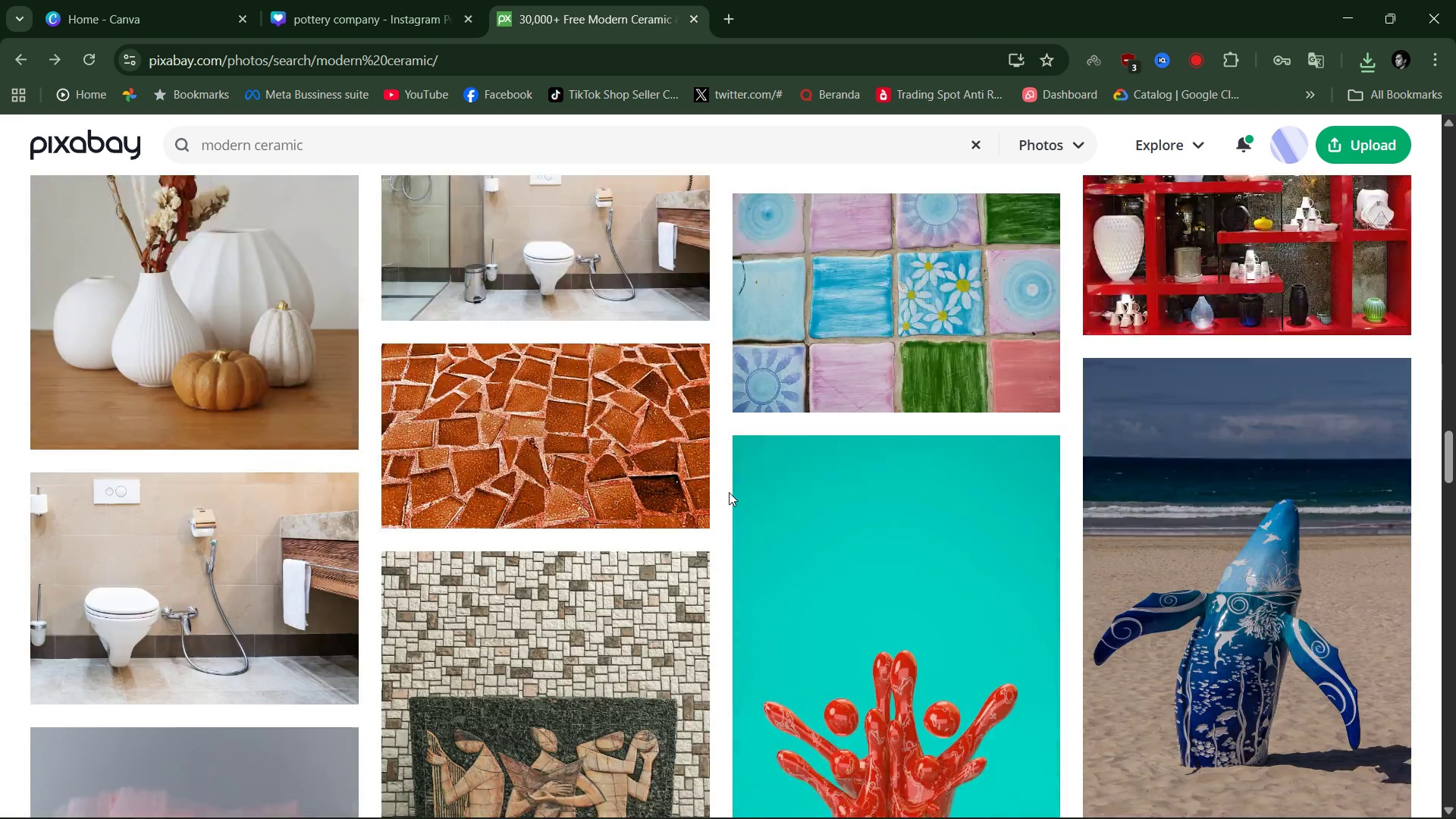 
scroll: coordinate [729, 492], scroll_direction: up, amount: 1.0
 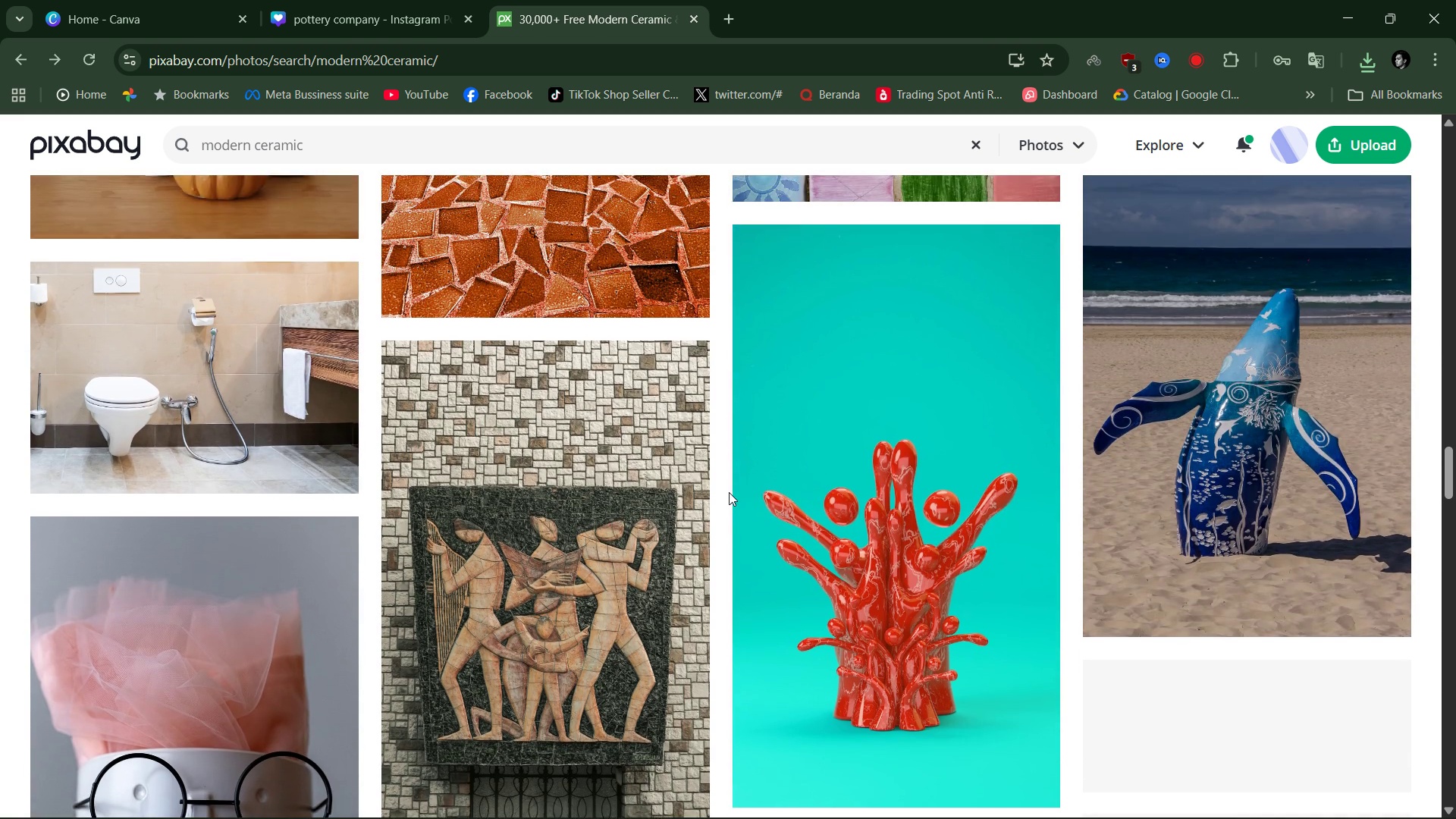 
scroll: coordinate [729, 492], scroll_direction: down, amount: 5.0
 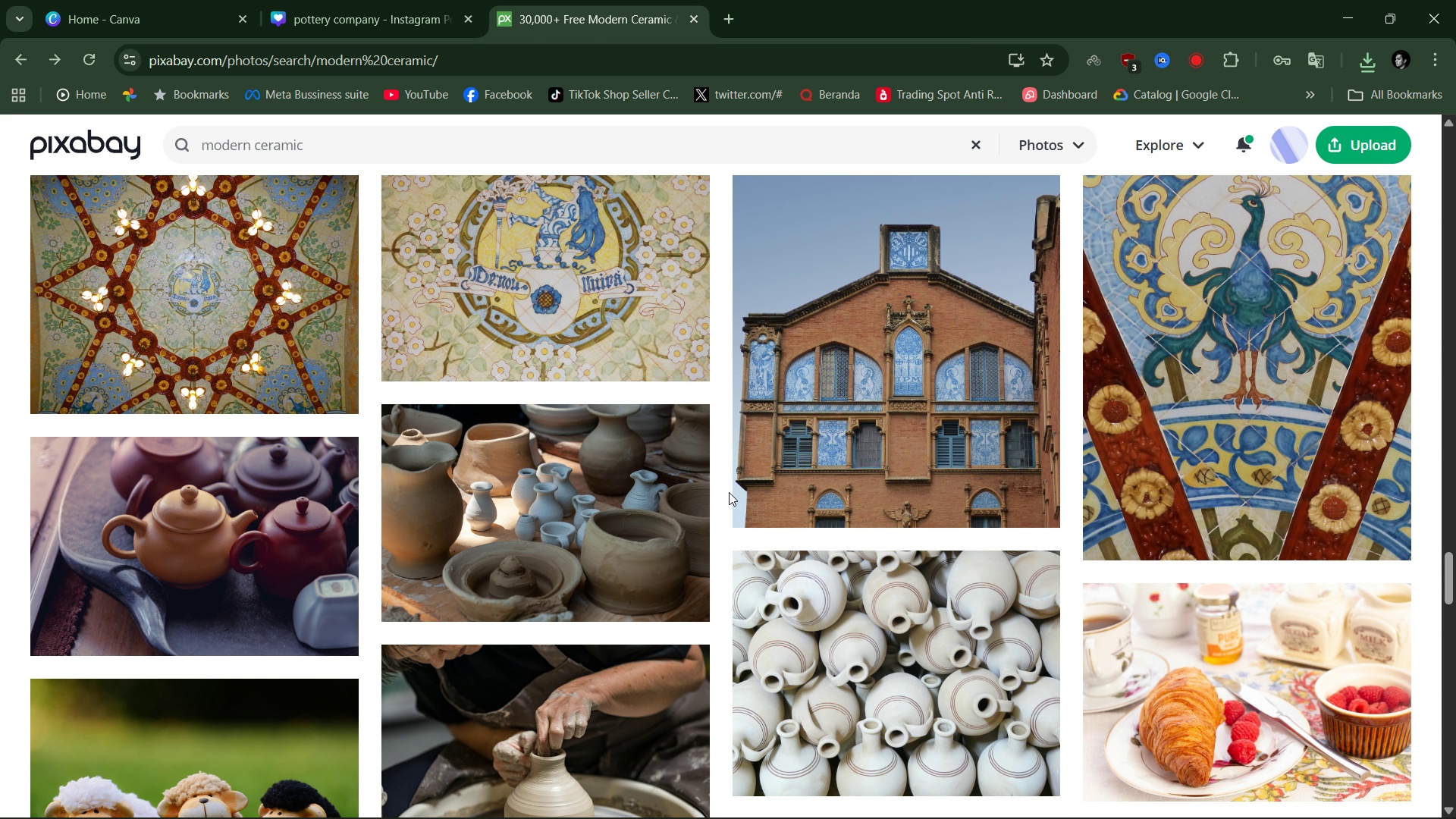 
wait(36.32)
 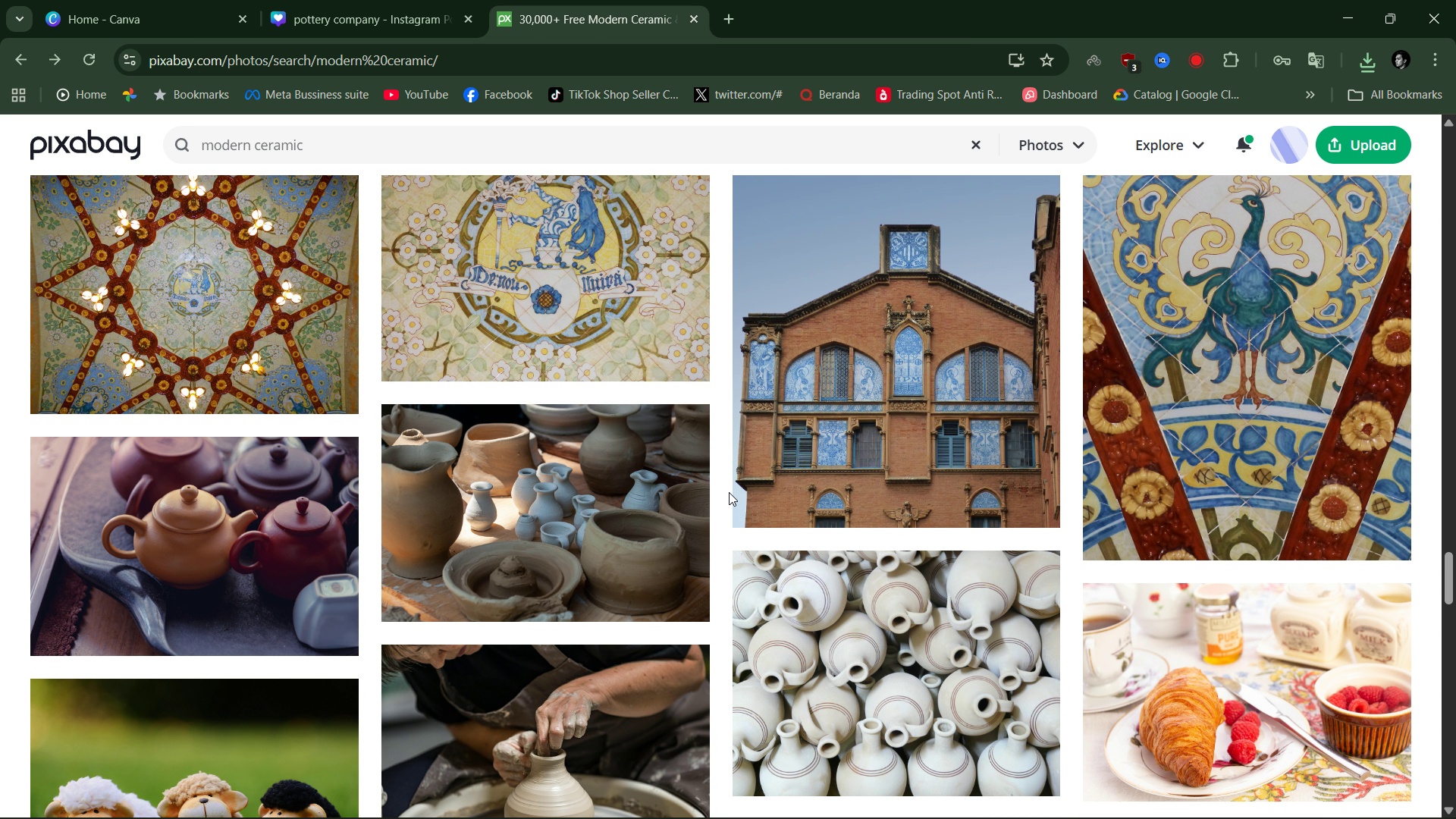 
scroll: coordinate [751, 559], scroll_direction: down, amount: 17.0
 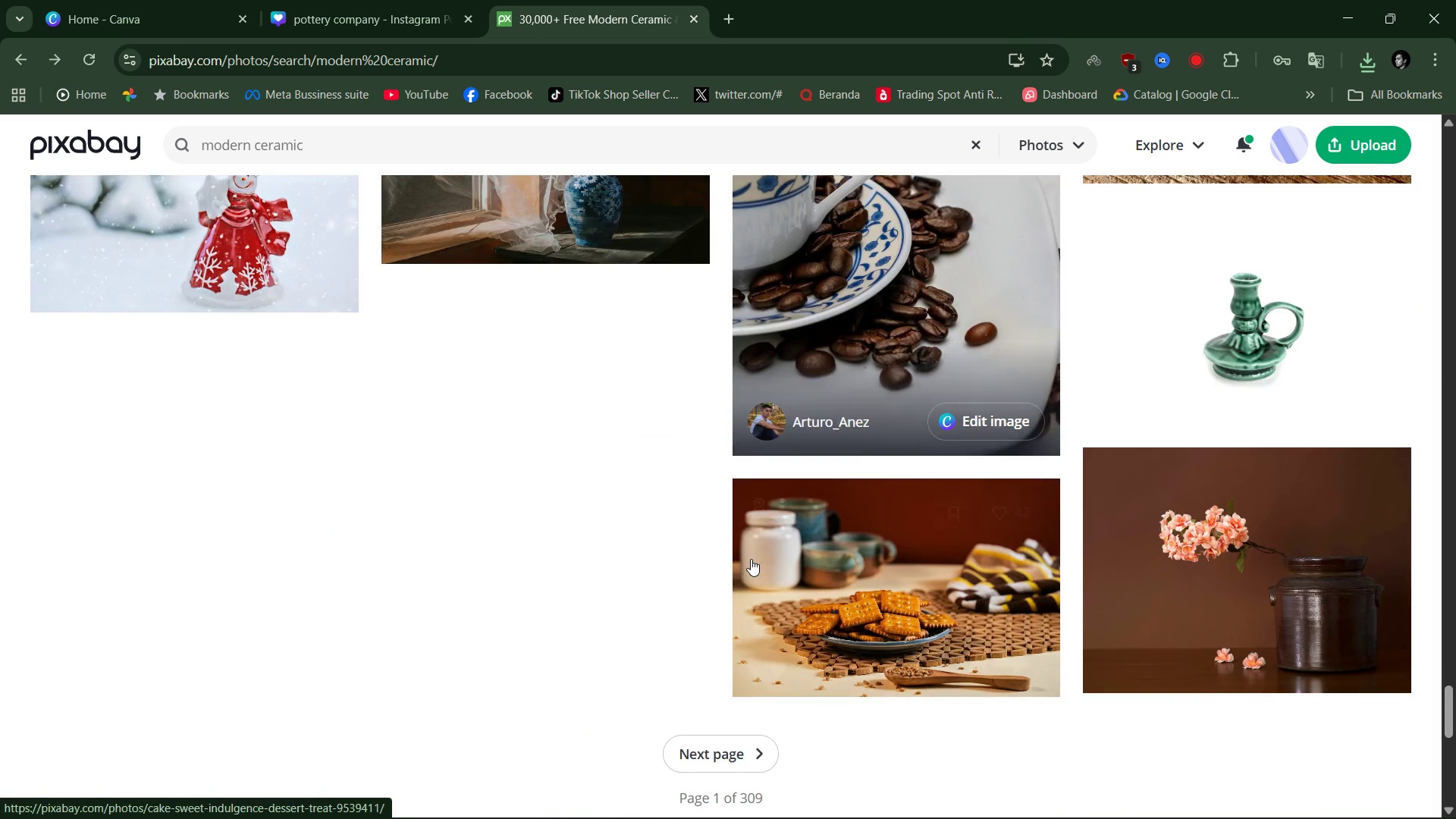 
scroll: coordinate [751, 559], scroll_direction: up, amount: 28.0
 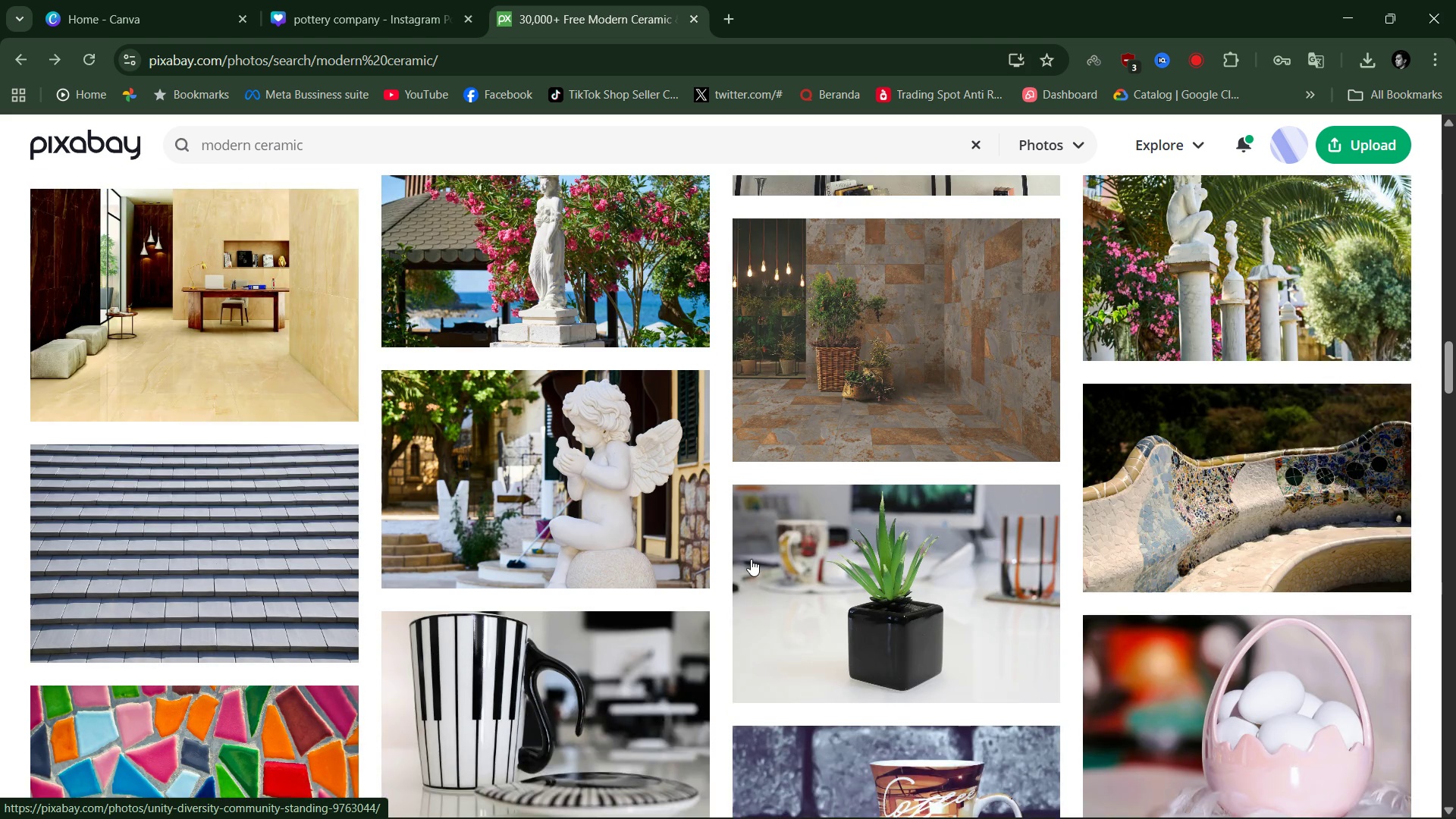 
left_click([571, 509])
 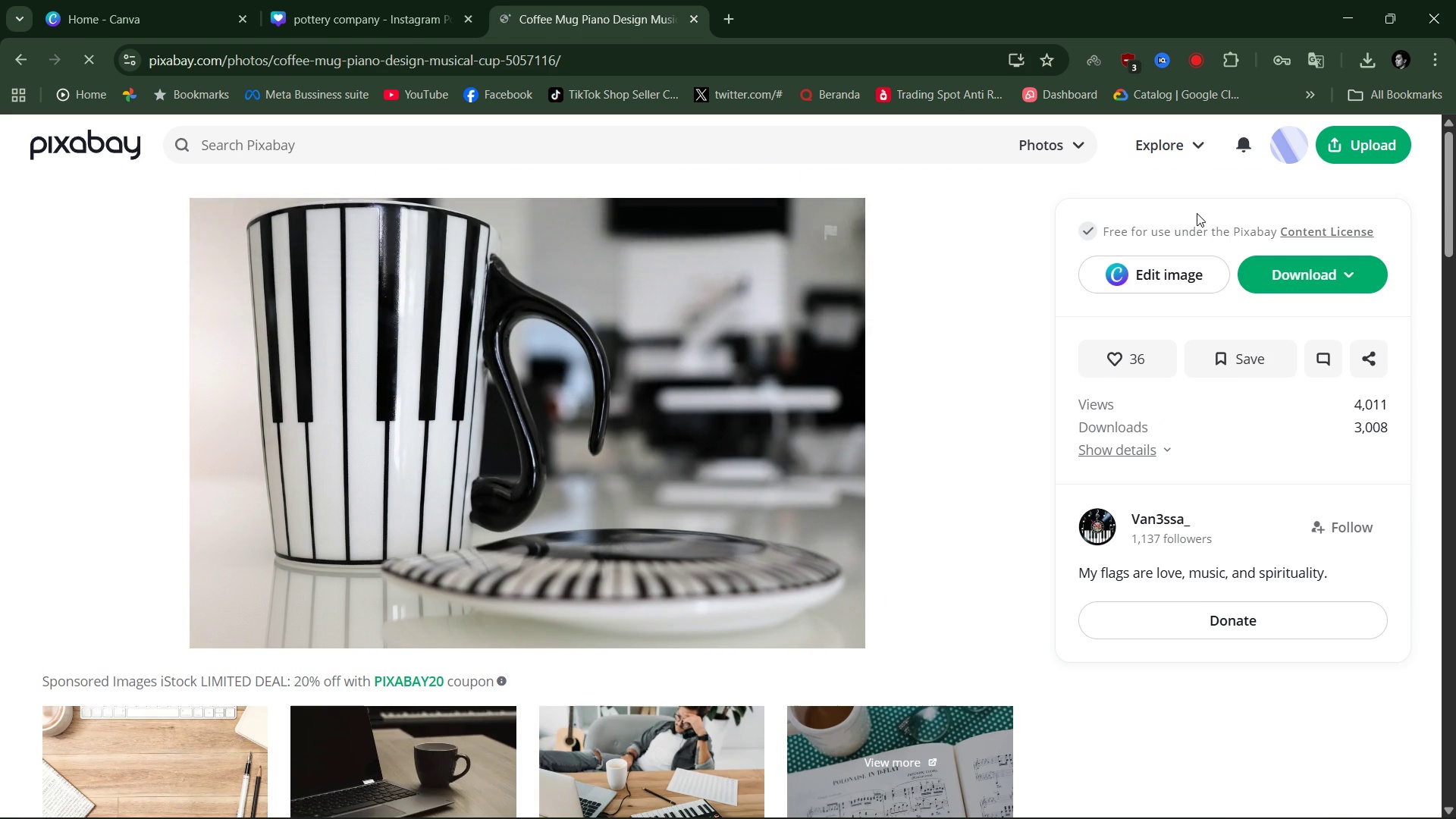 
left_click([1352, 274])
 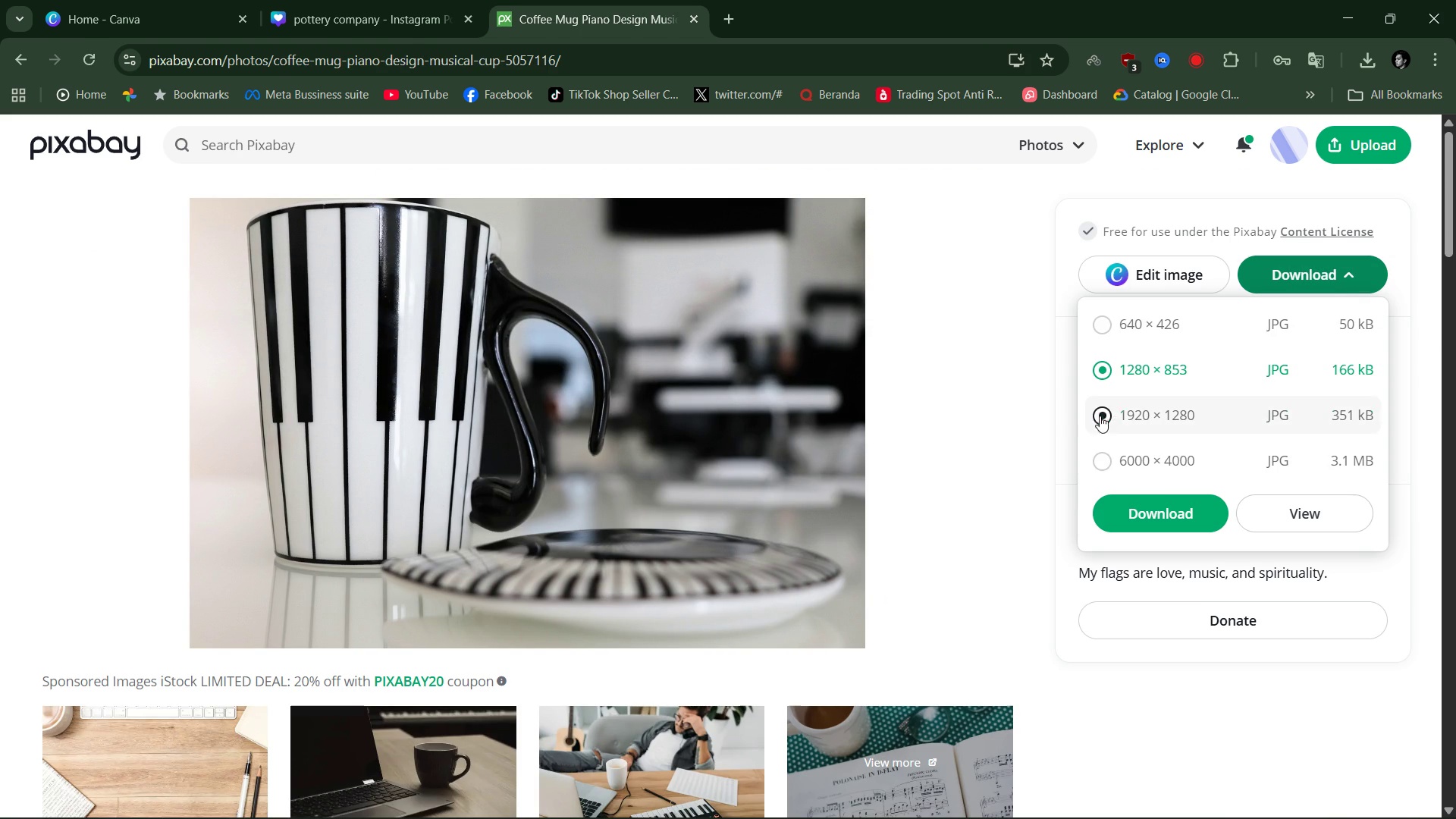 
left_click([1100, 416])
 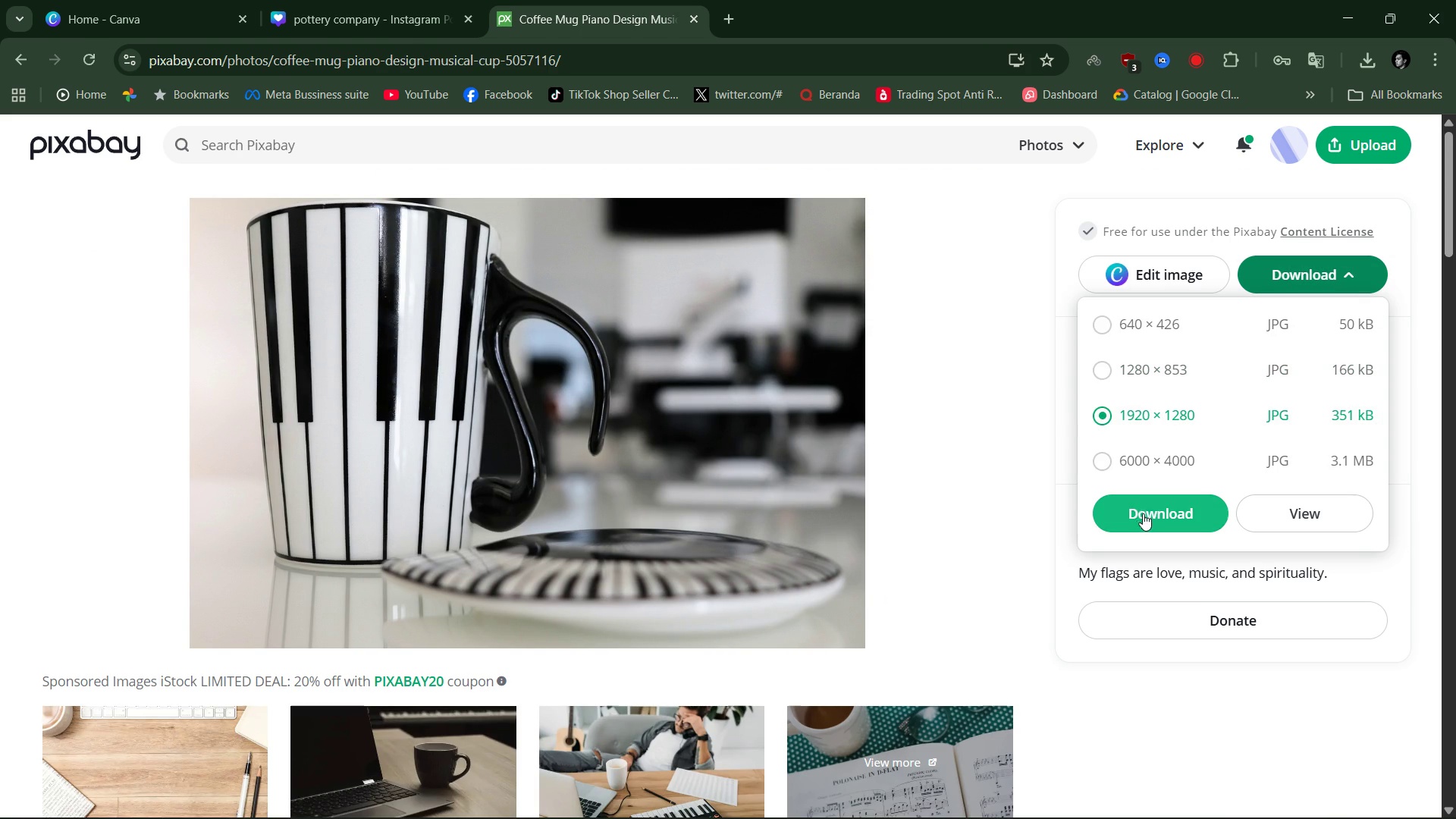 
left_click([1143, 513])
 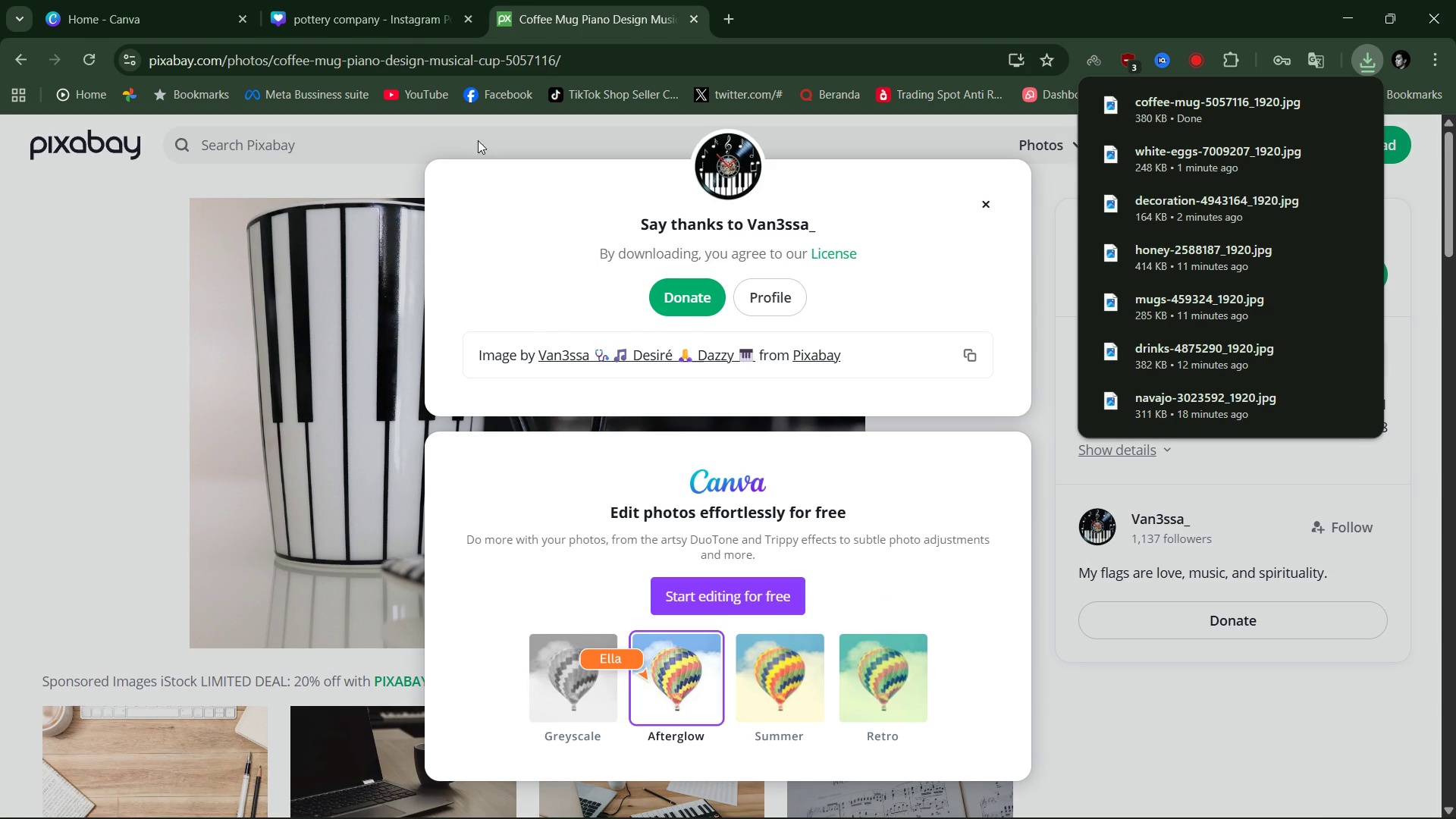 
wait(5.73)
 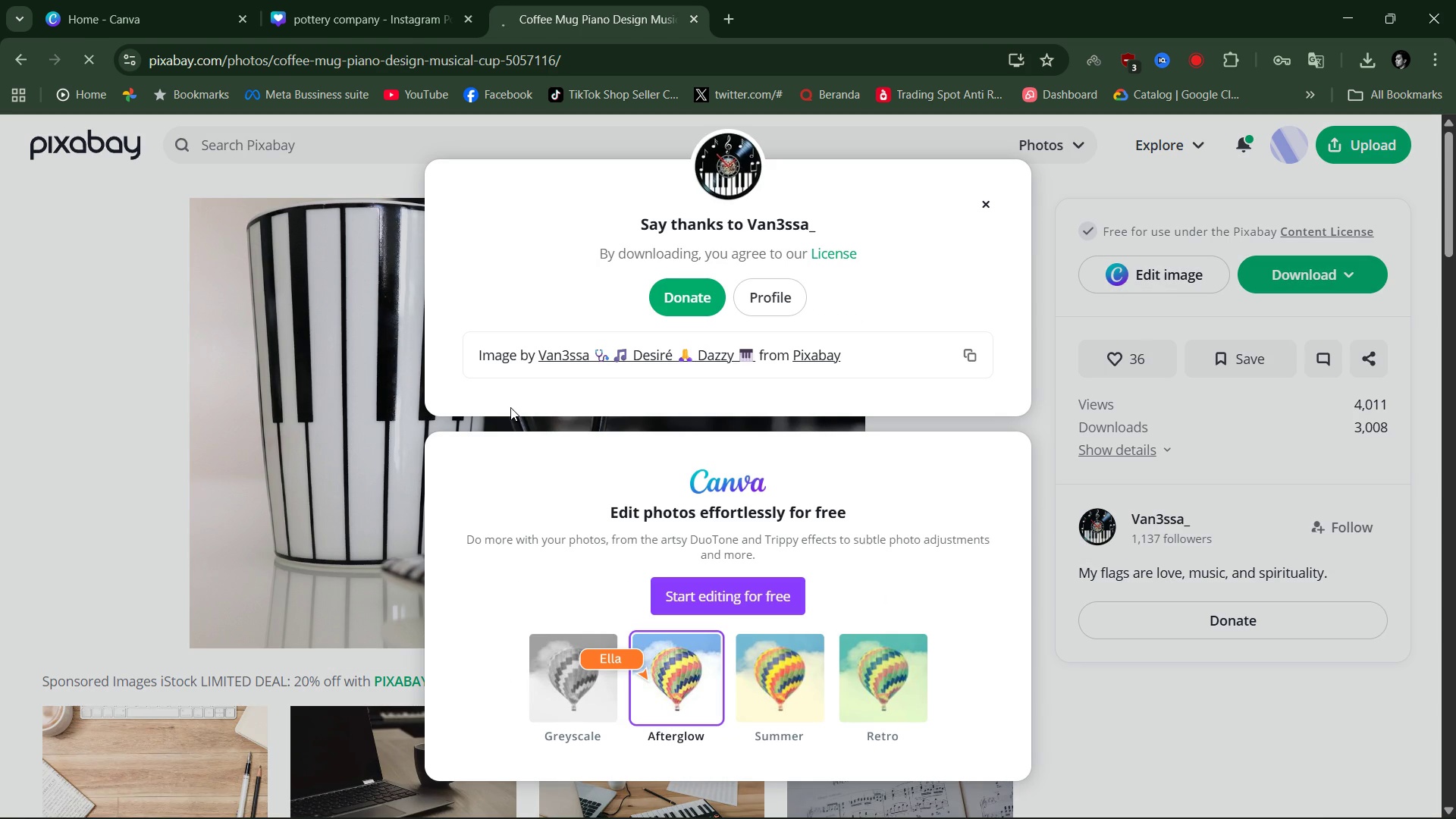 
left_click([391, 20])
 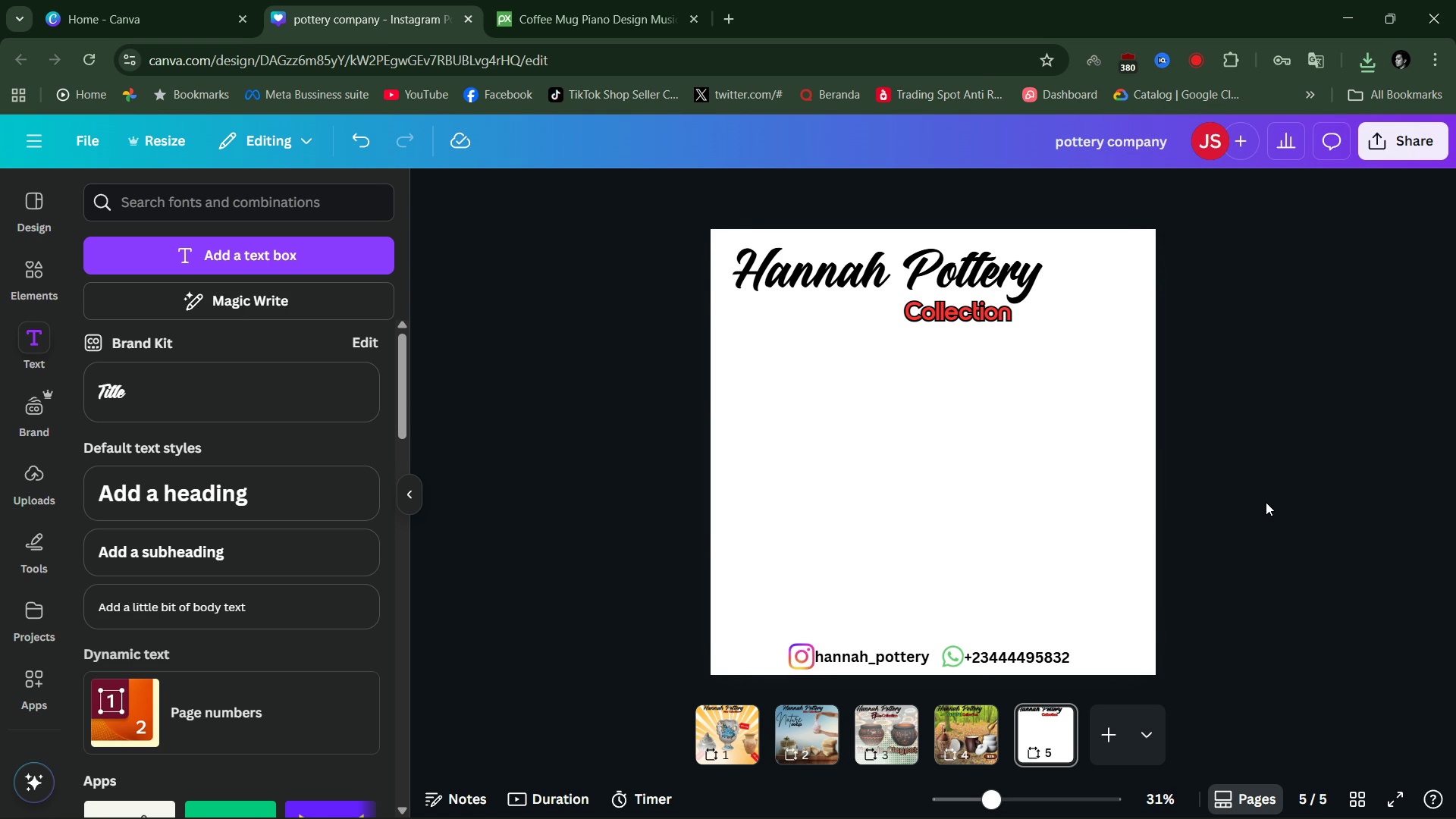 
wait(10.2)
 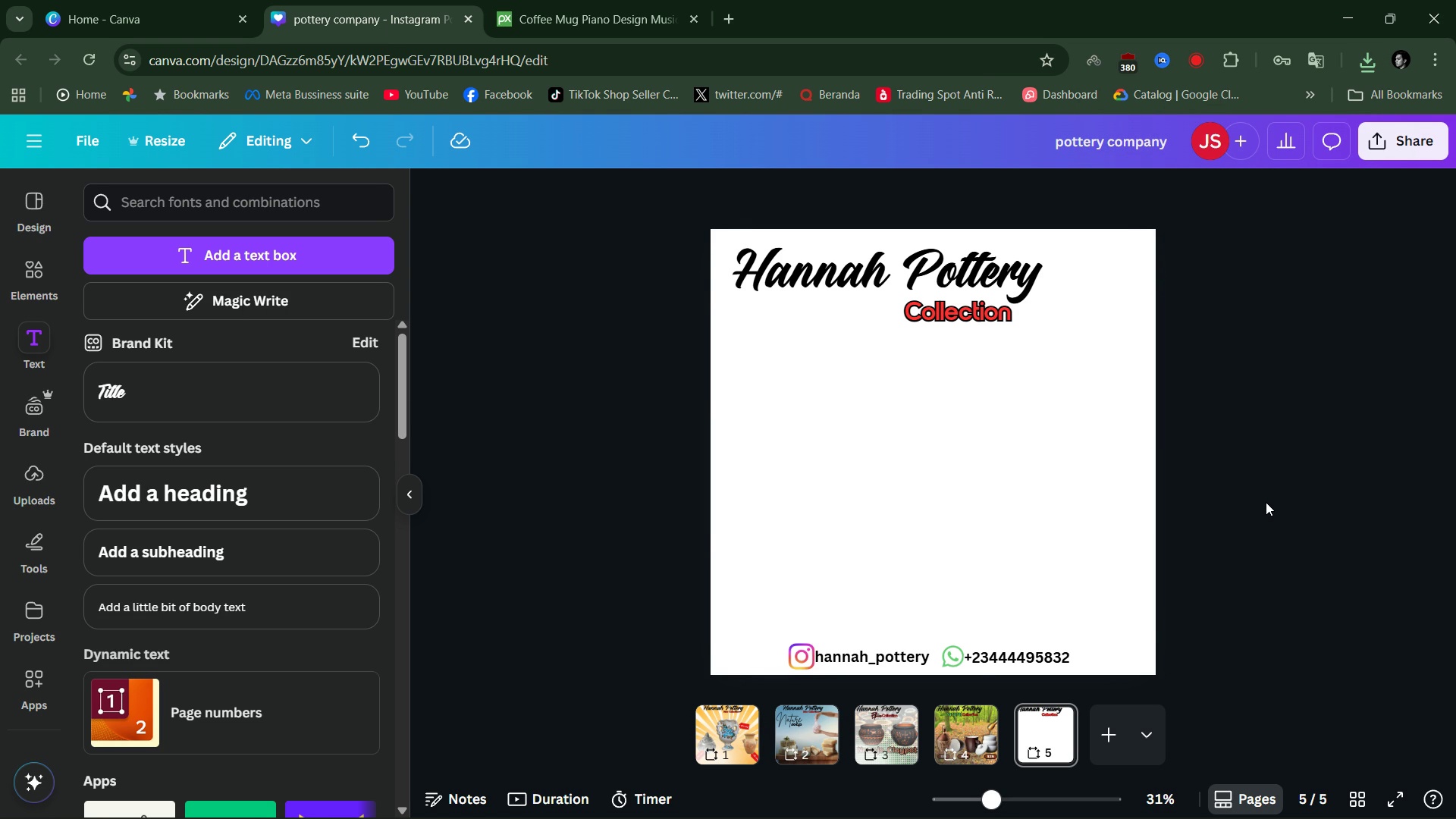 
left_click([10, 484])
 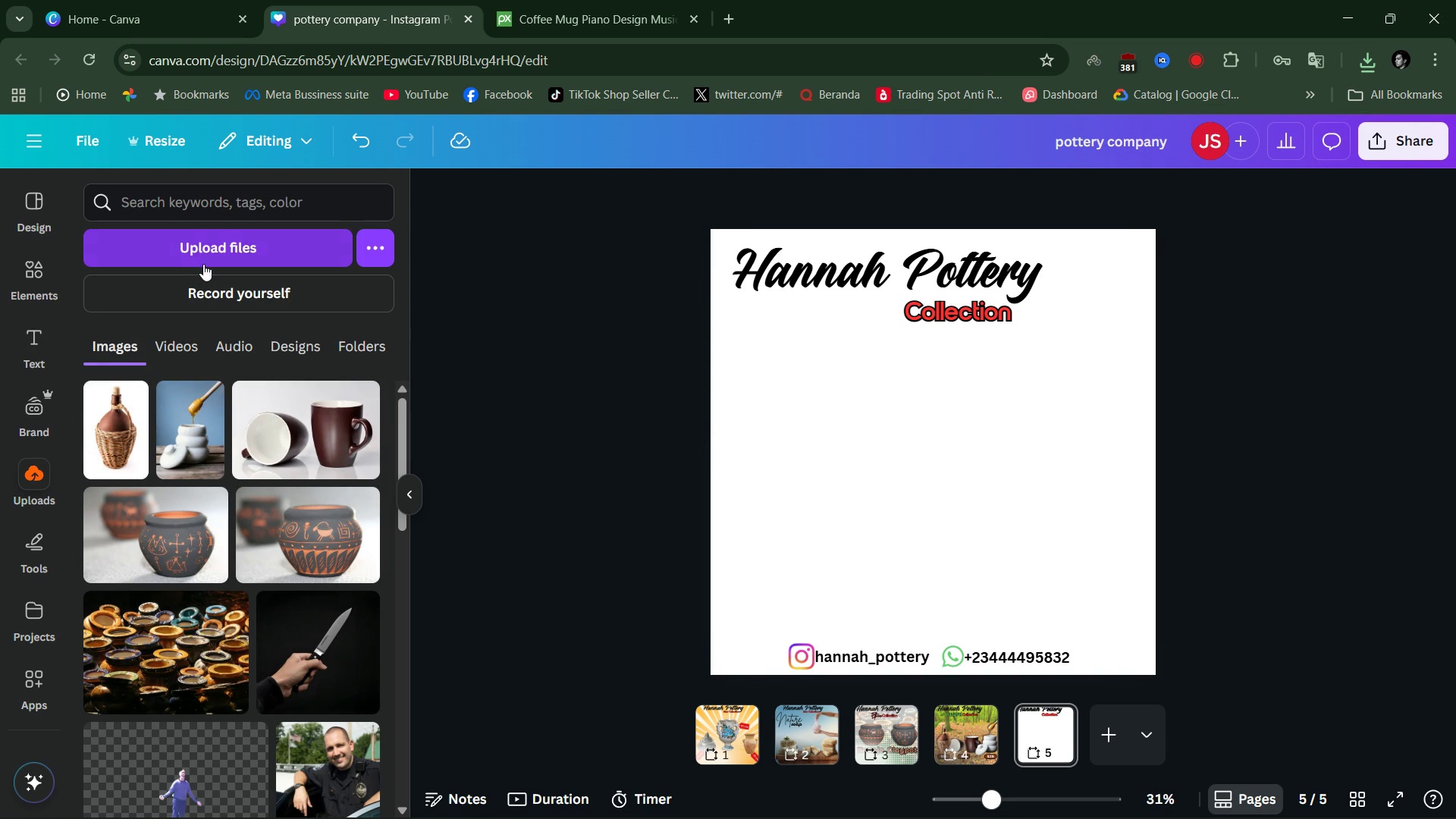 
left_click([206, 250])
 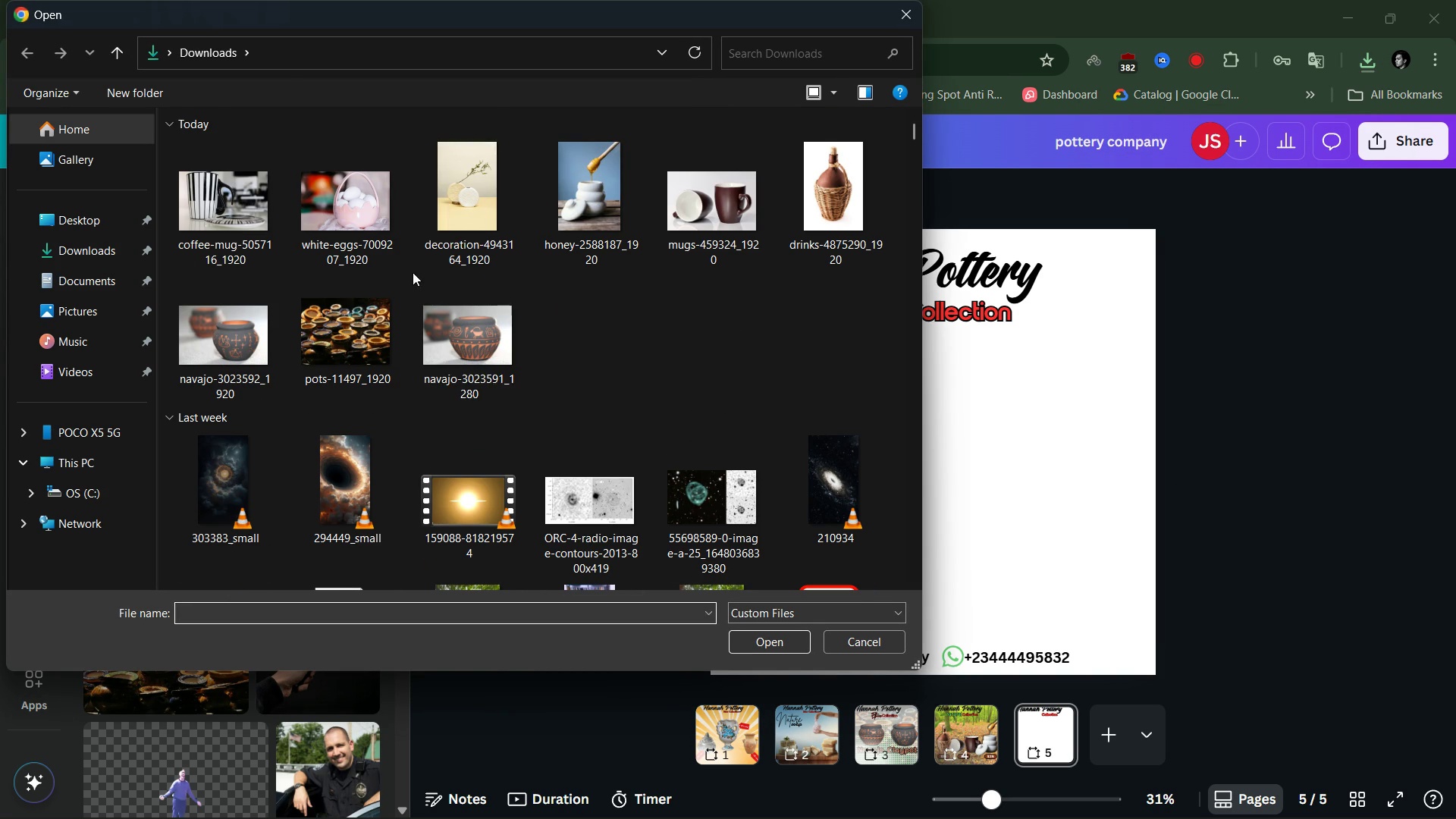 
left_click([453, 234])